 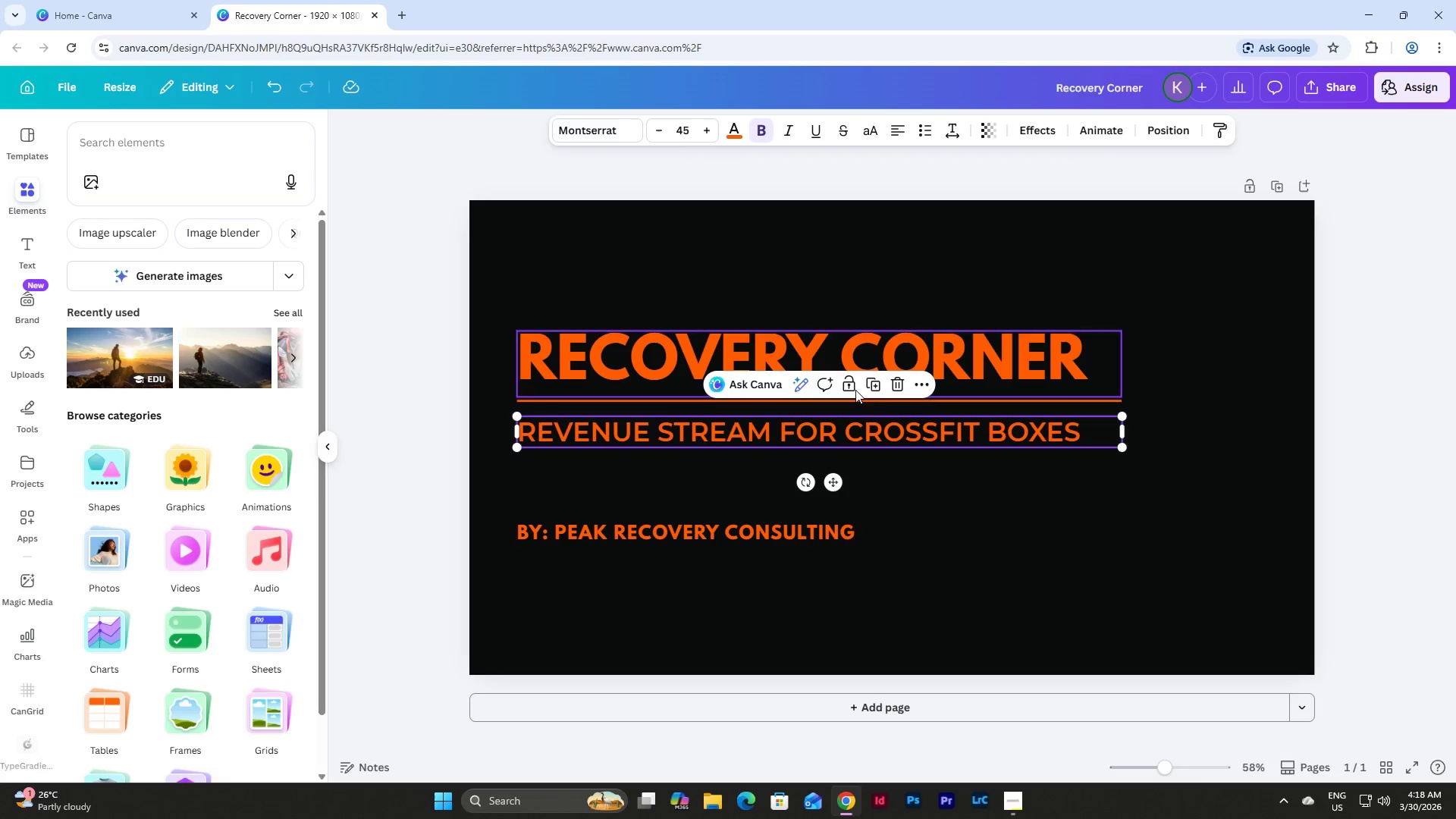 
left_click([730, 129])
 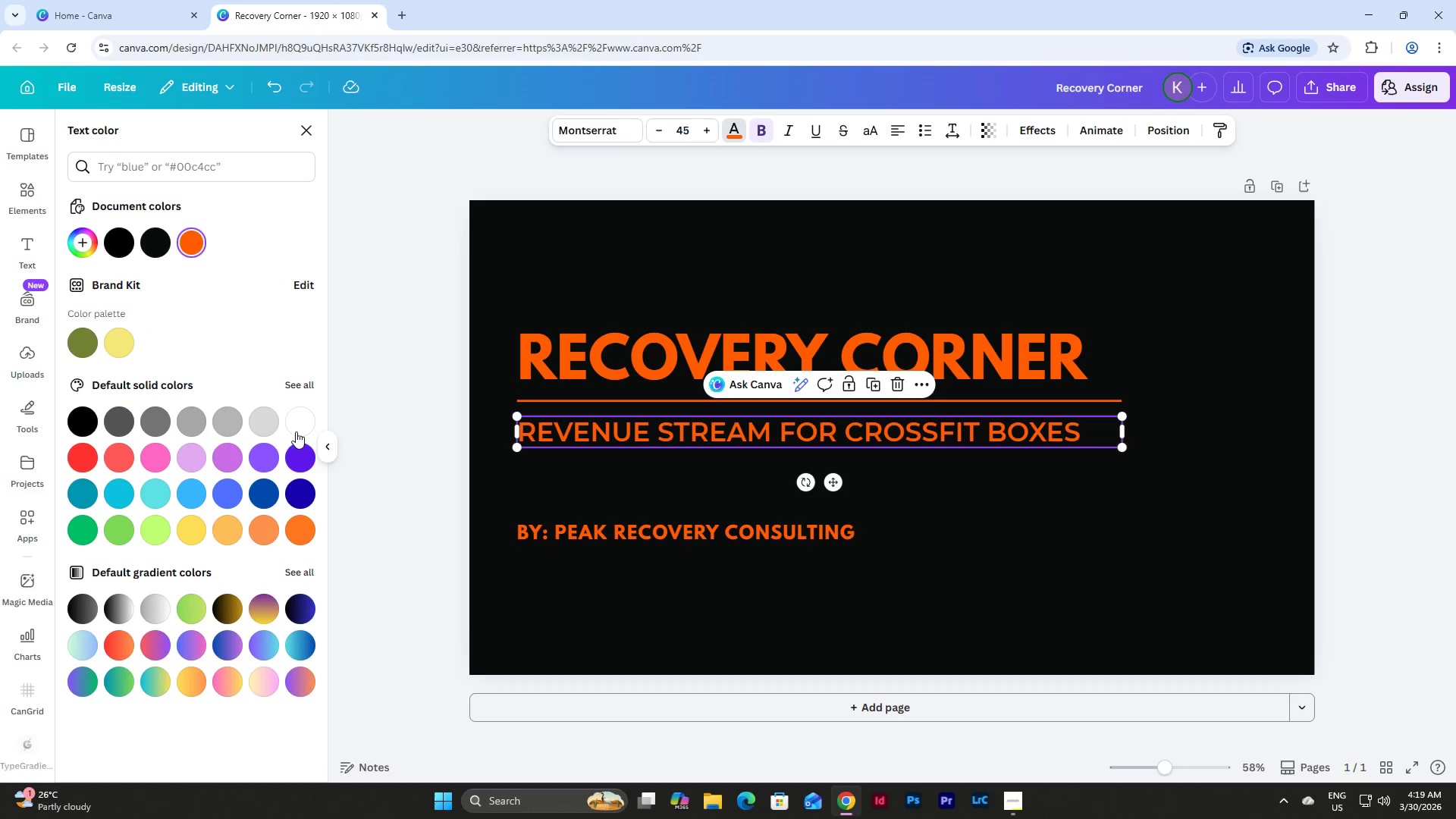 
left_click([298, 421])
 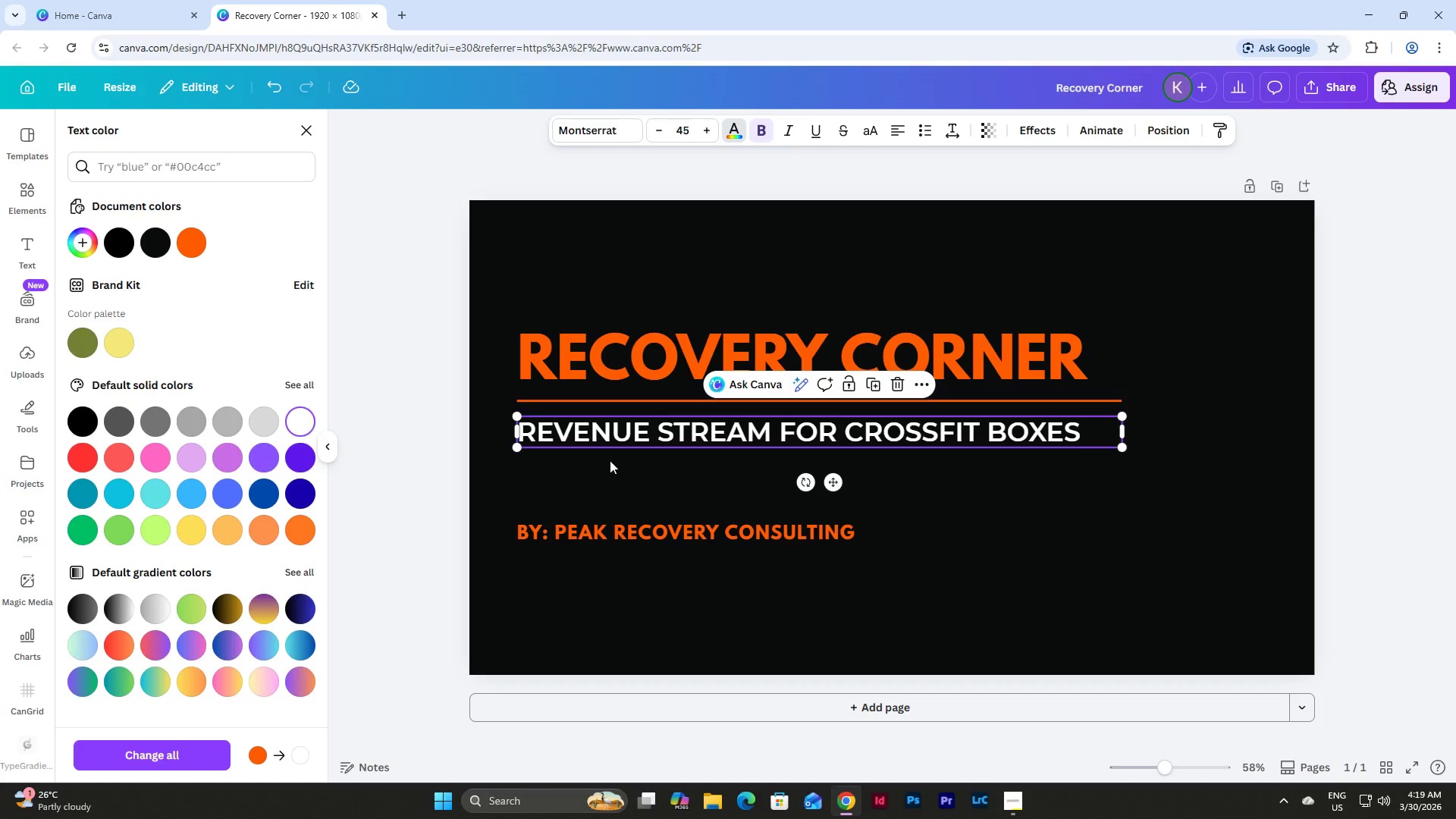 
left_click([733, 463])
 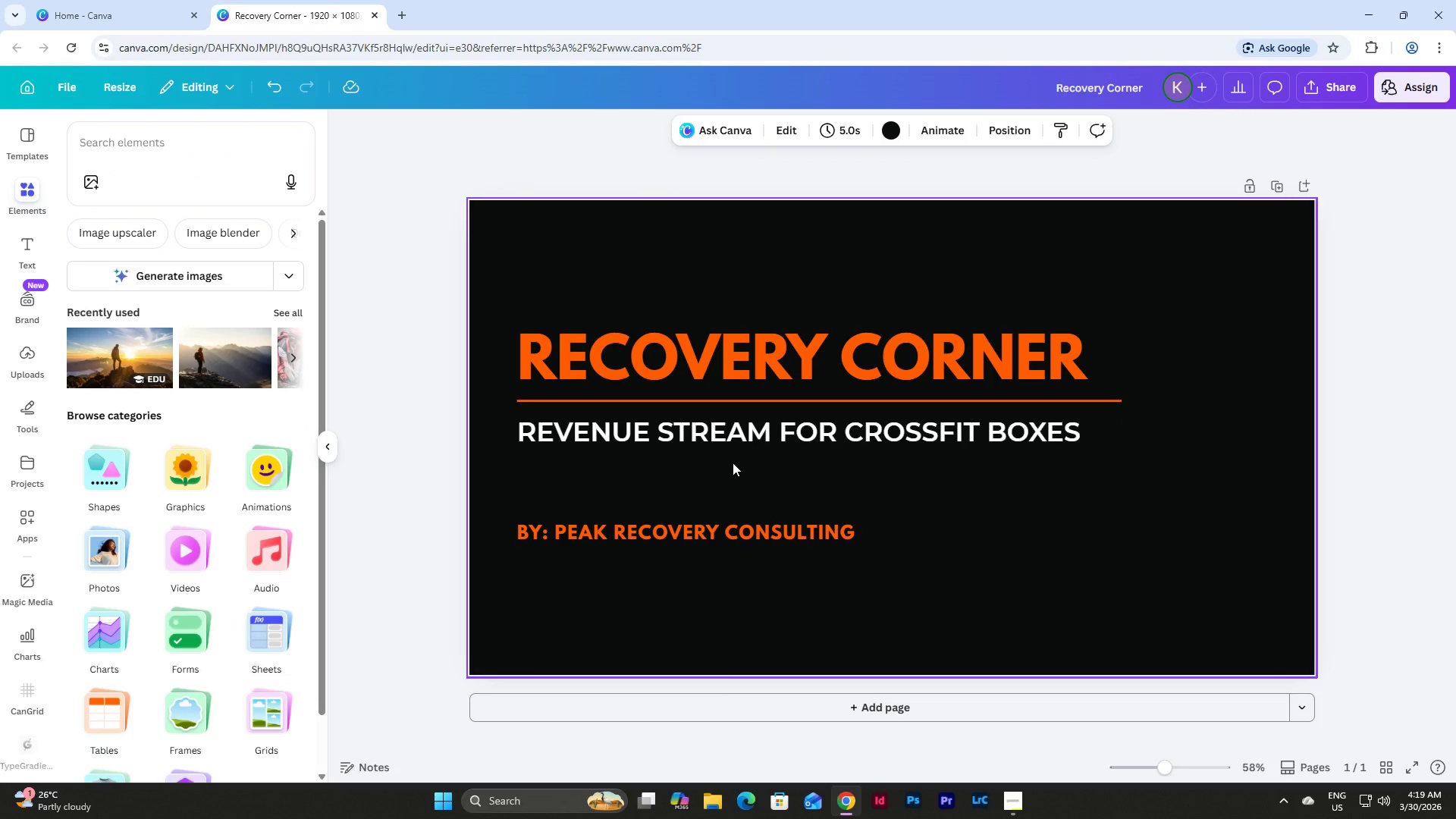 
key(Control+Z)
 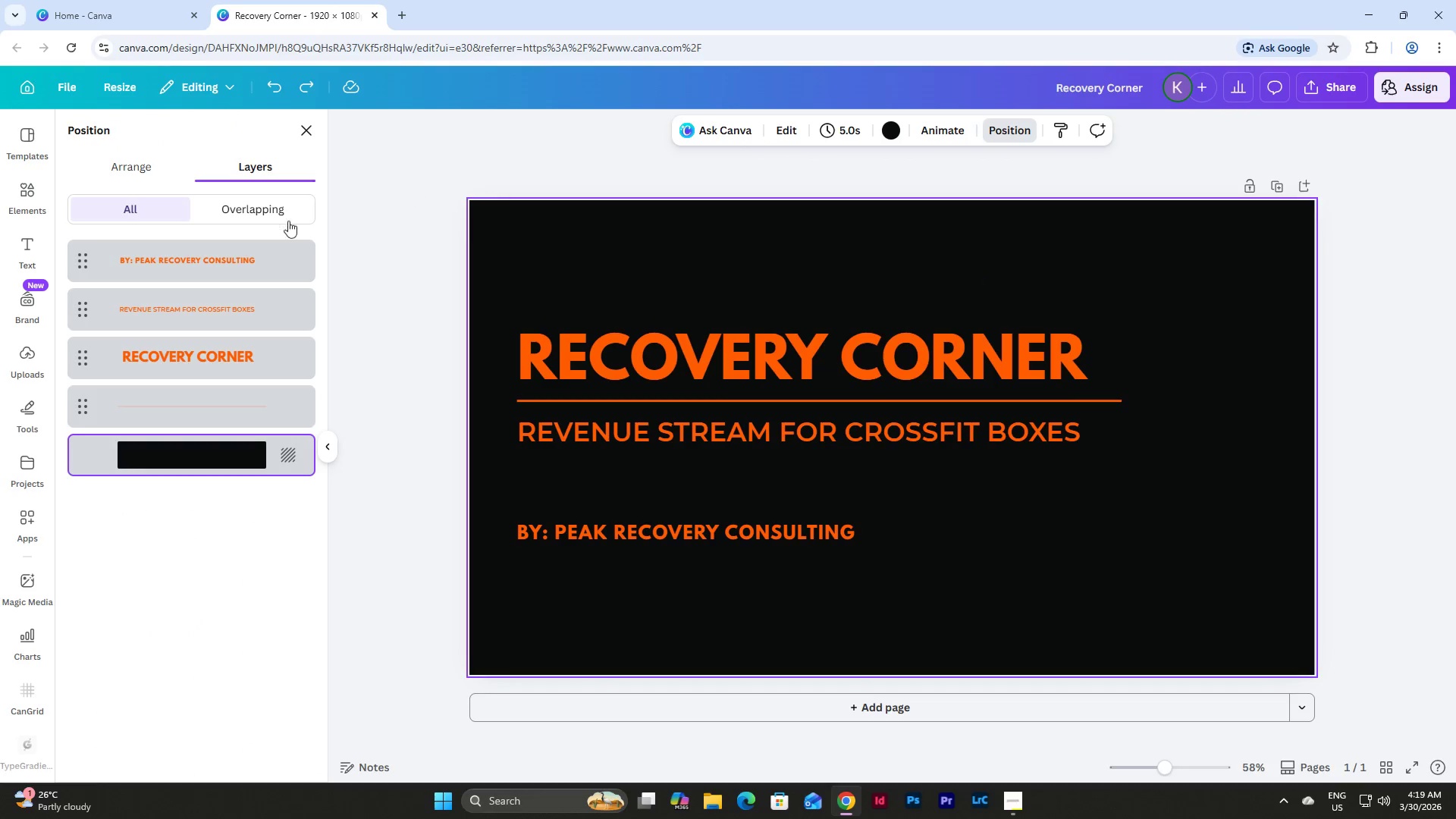 
left_click([237, 407])
 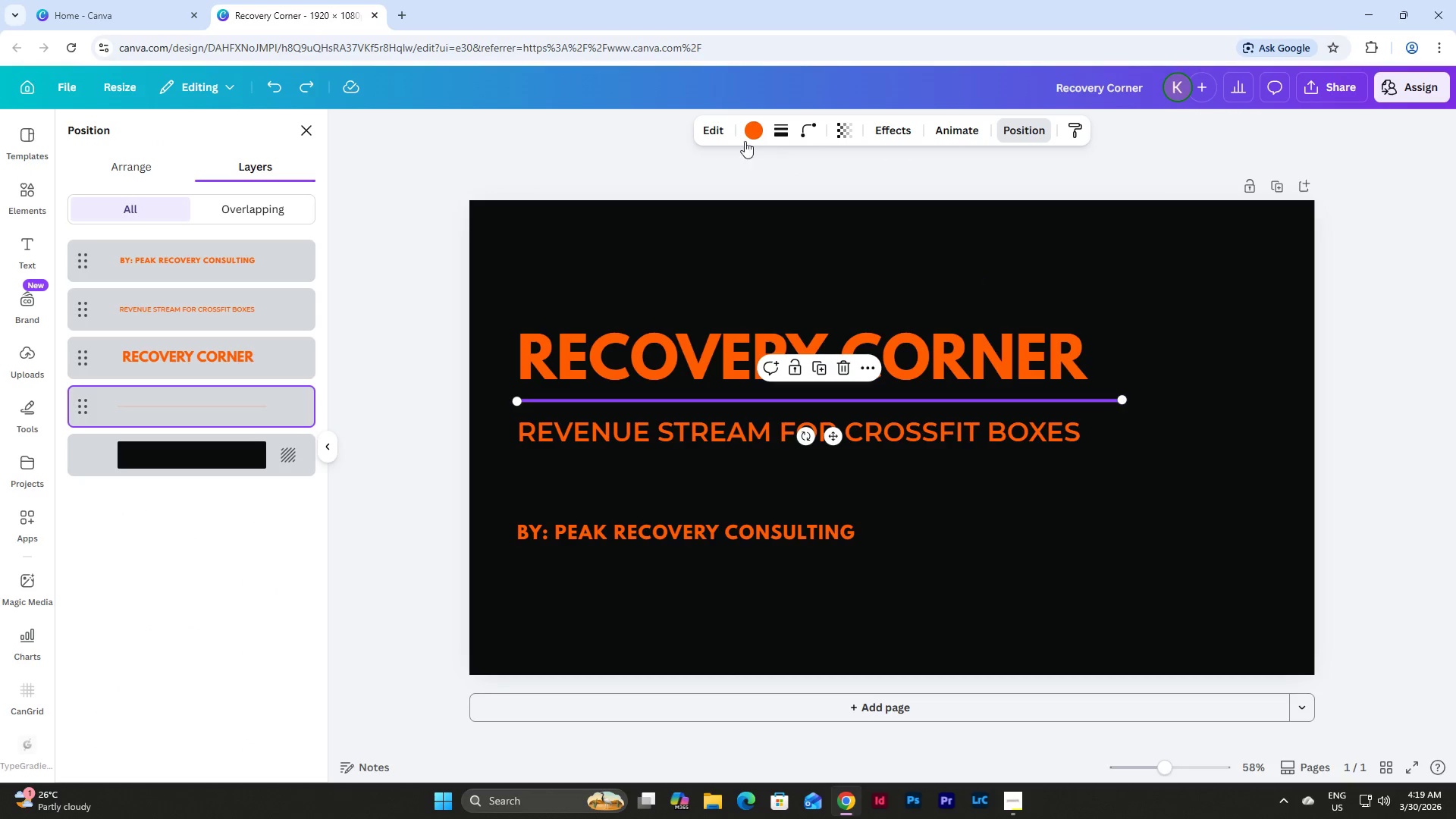 
left_click([750, 131])
 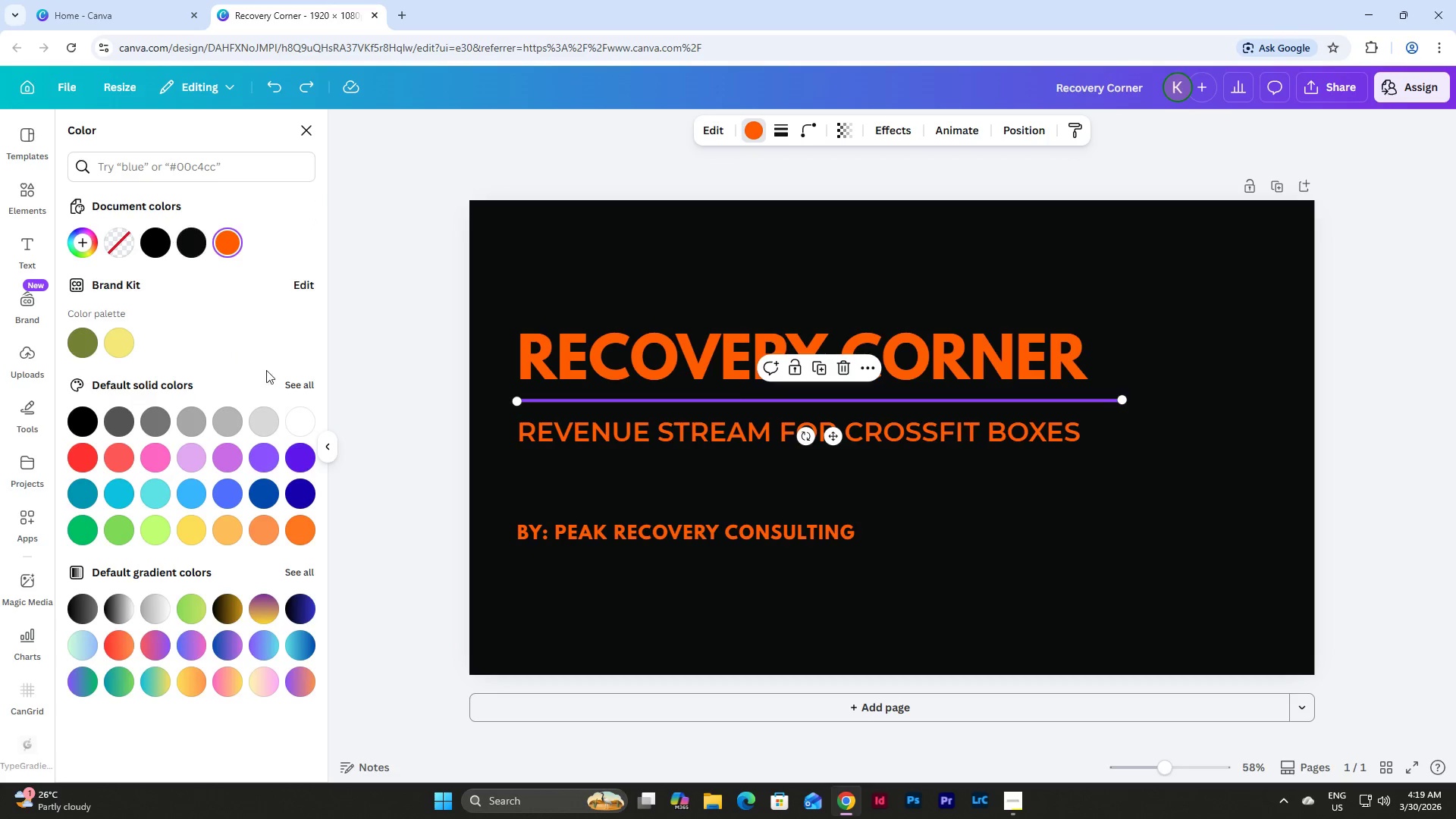 
left_click([307, 416])
 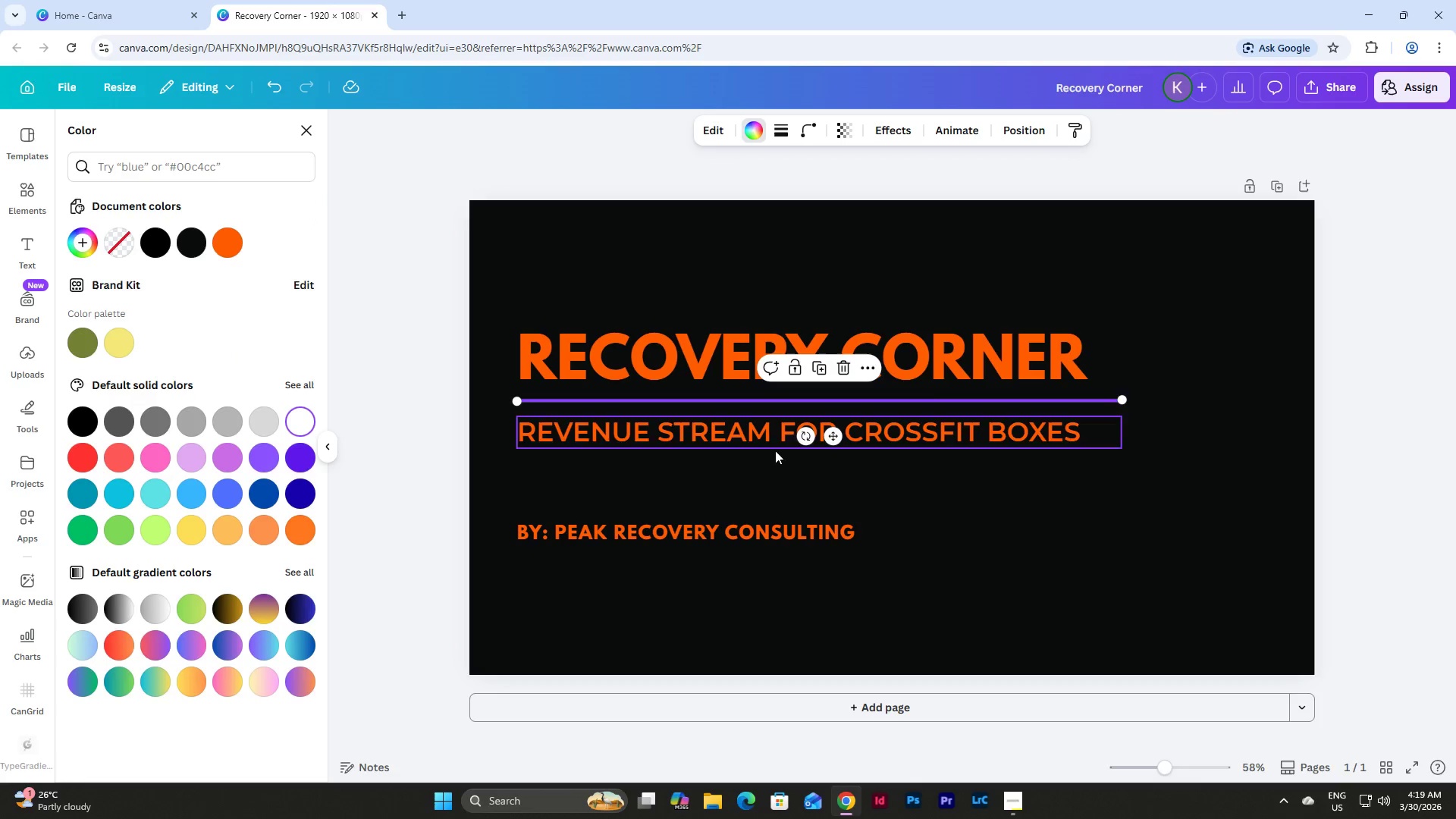 
left_click([1026, 493])
 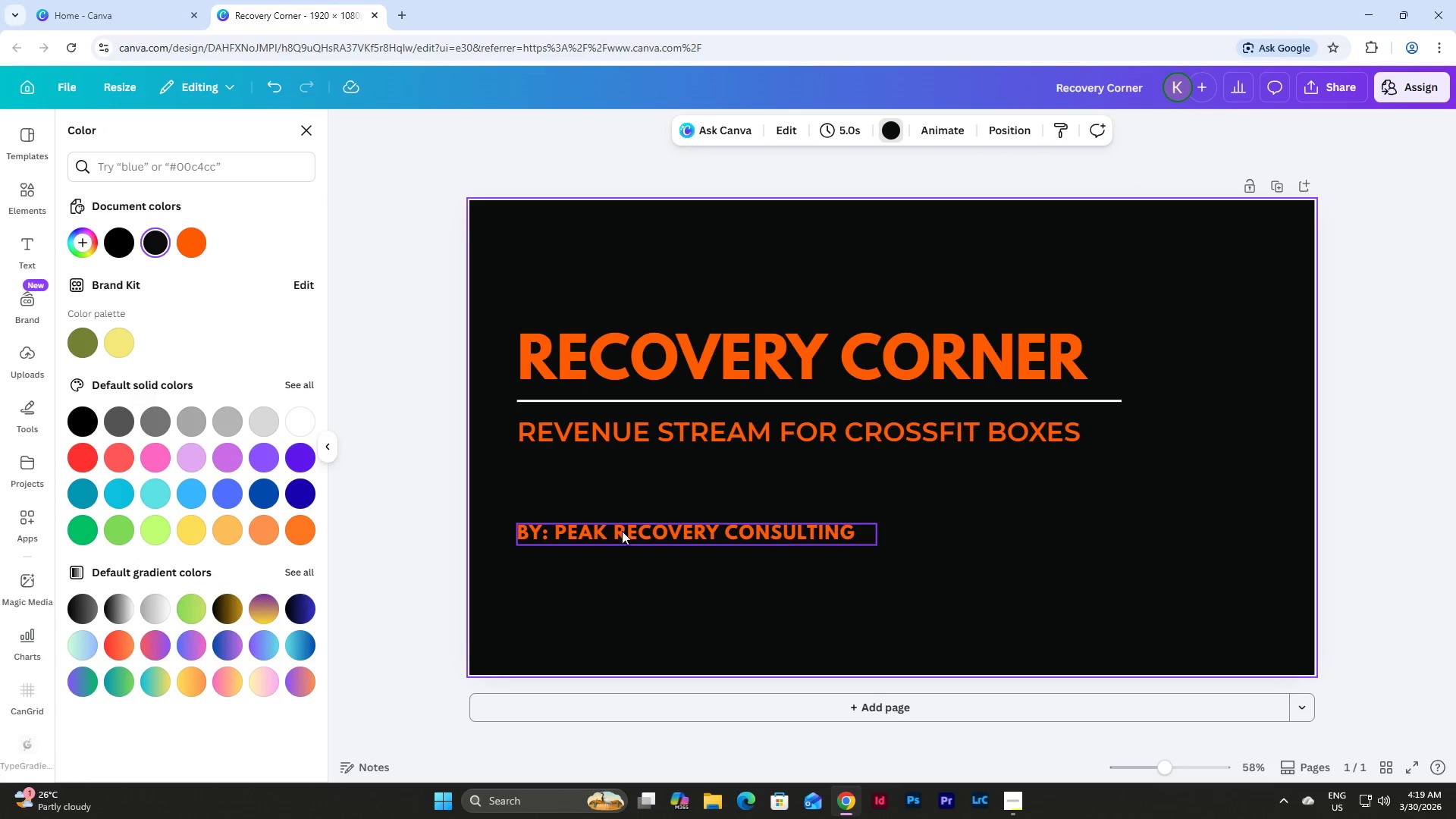 
left_click([547, 531])
 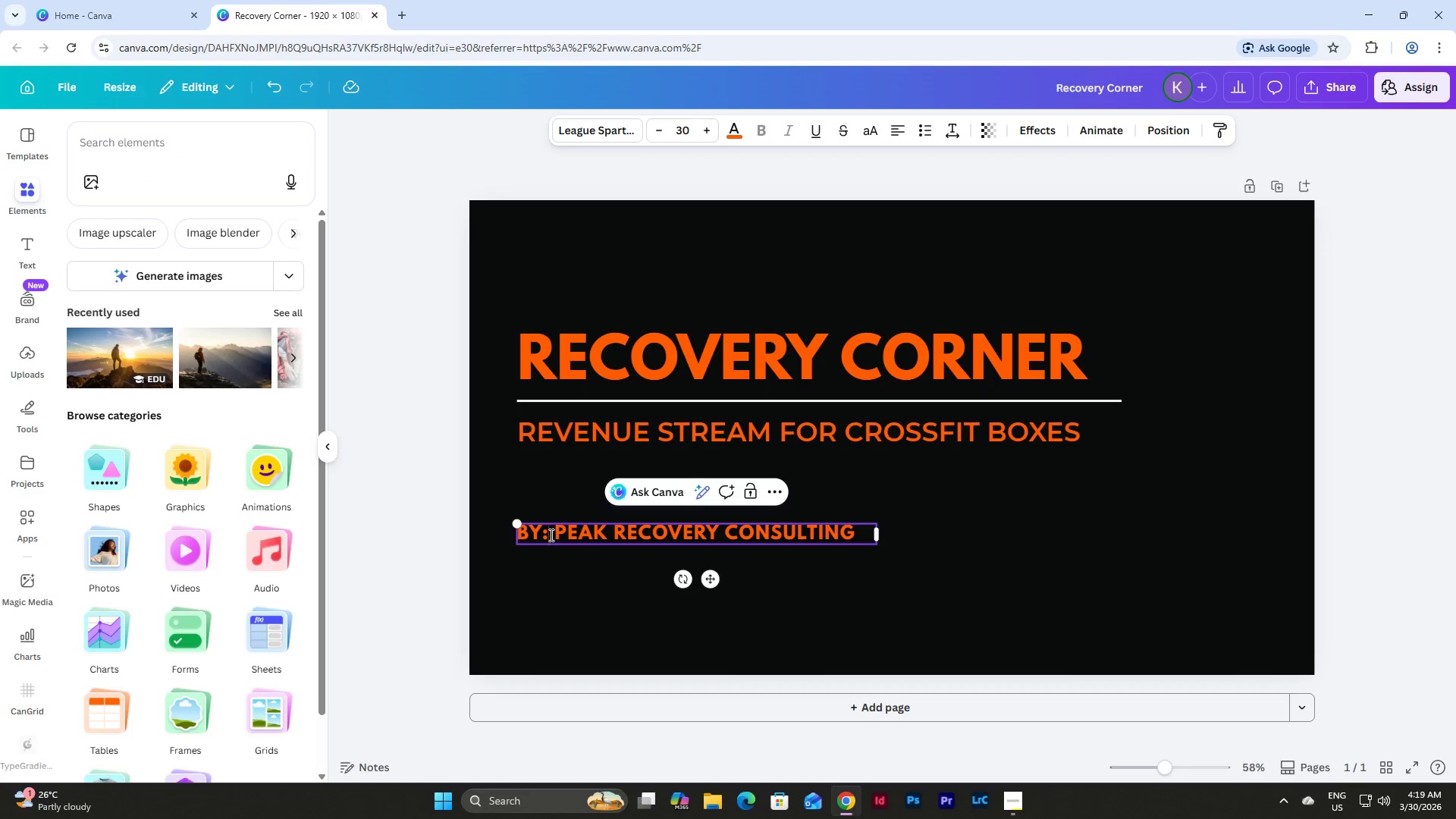 
left_click_drag(start_coordinate=[549, 533], to_coordinate=[516, 532])
 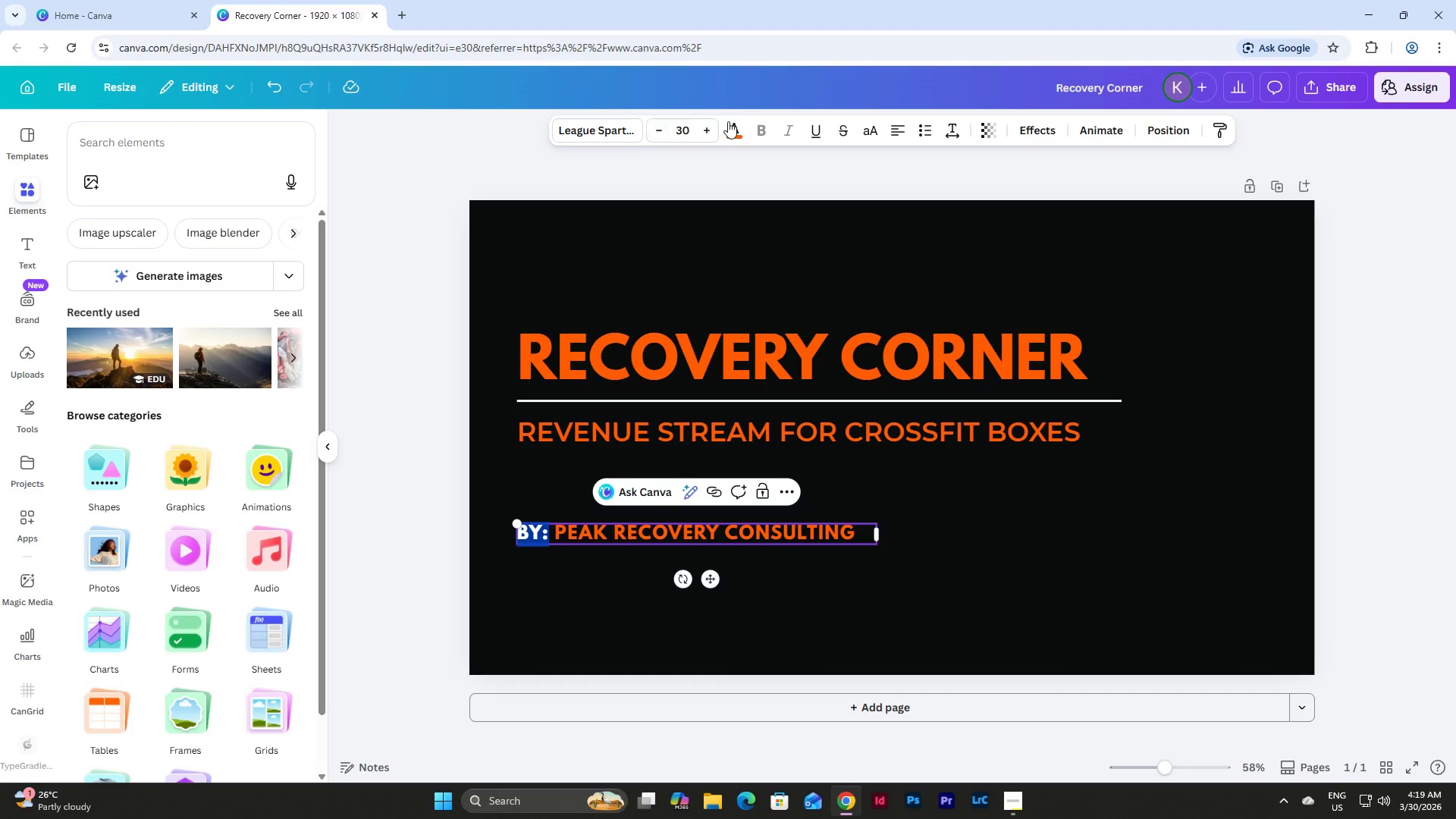 
left_click([734, 124])
 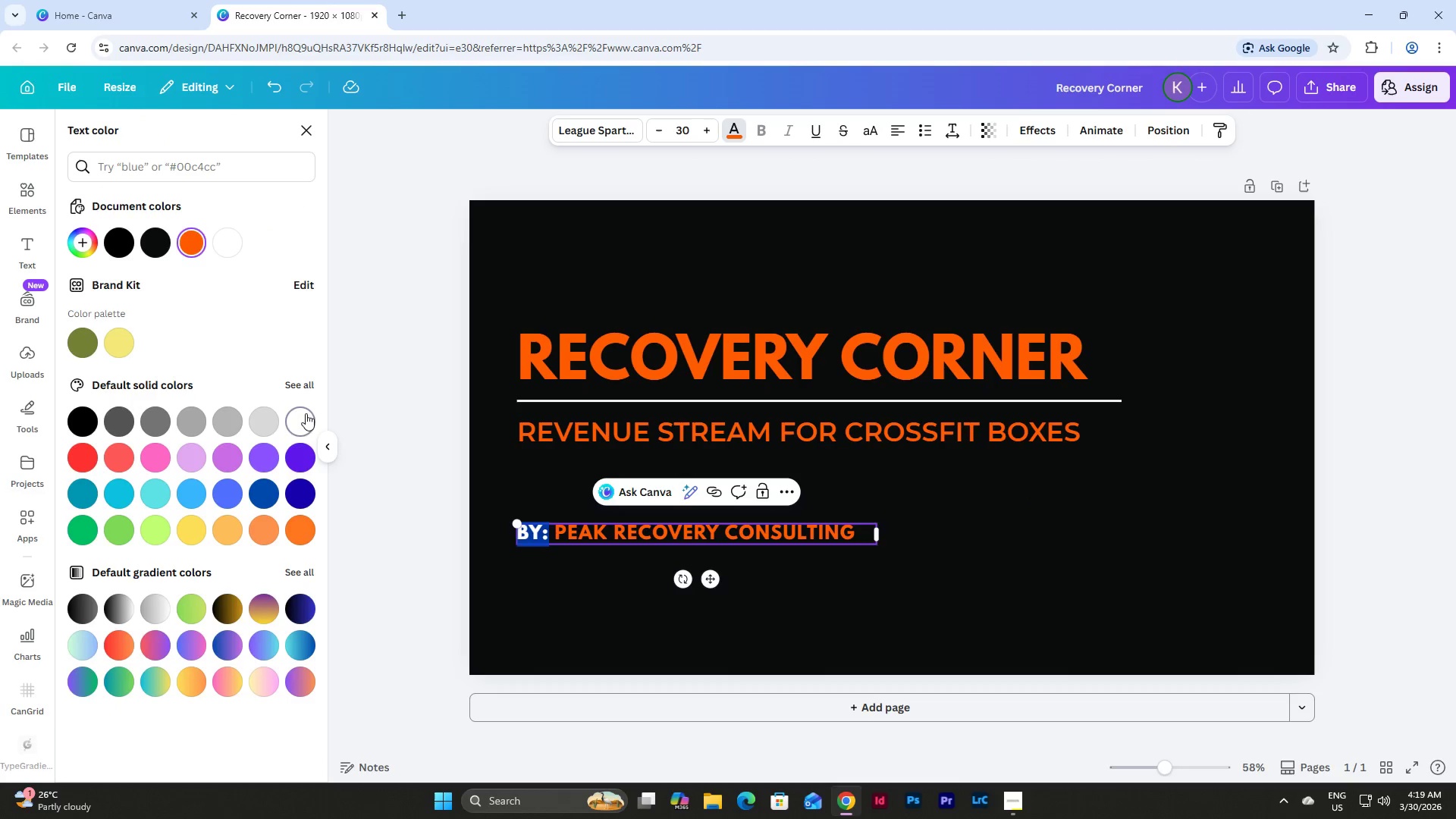 
double_click([1047, 525])
 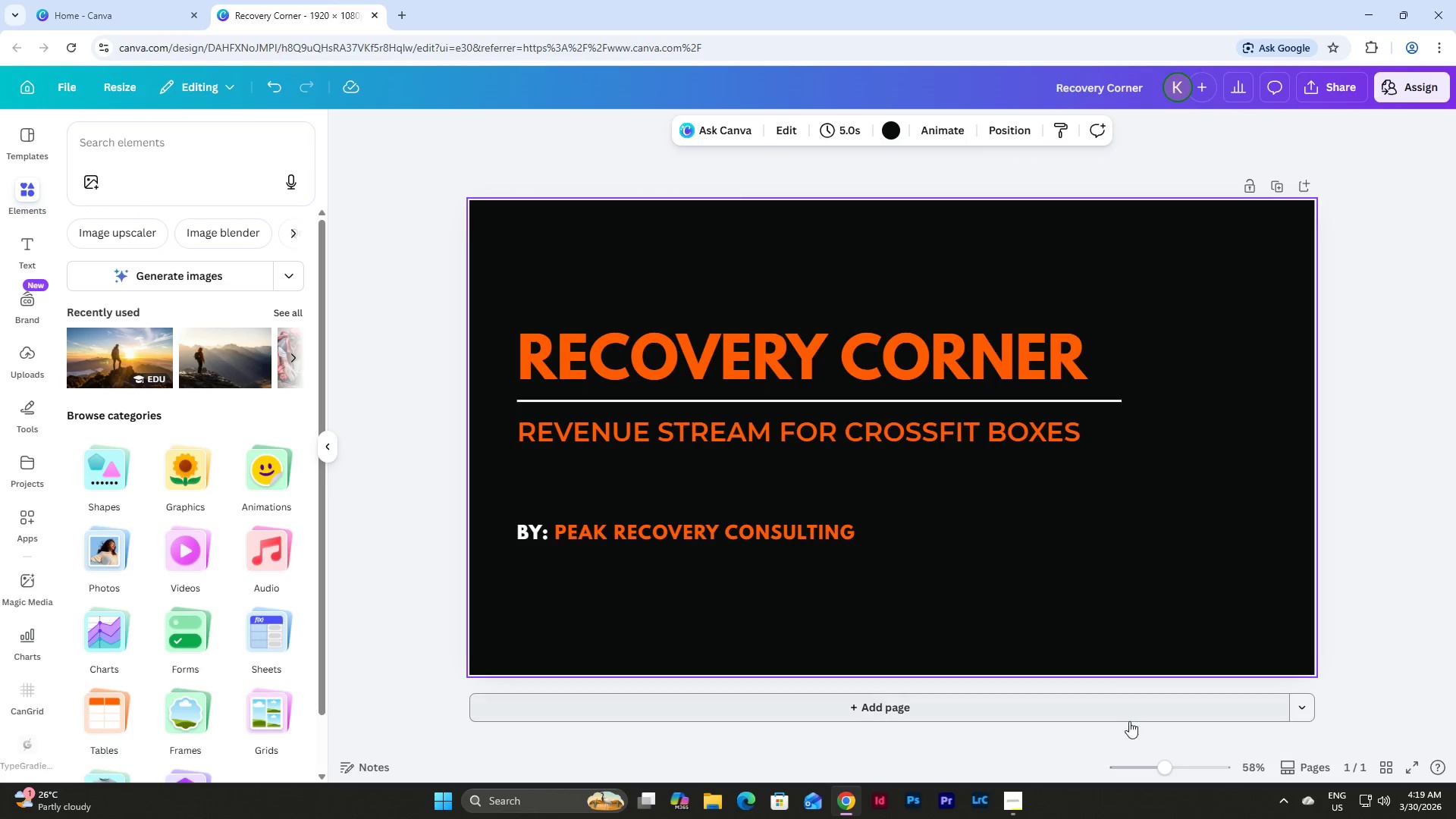 
left_click_drag(start_coordinate=[1159, 756], to_coordinate=[1155, 750])
 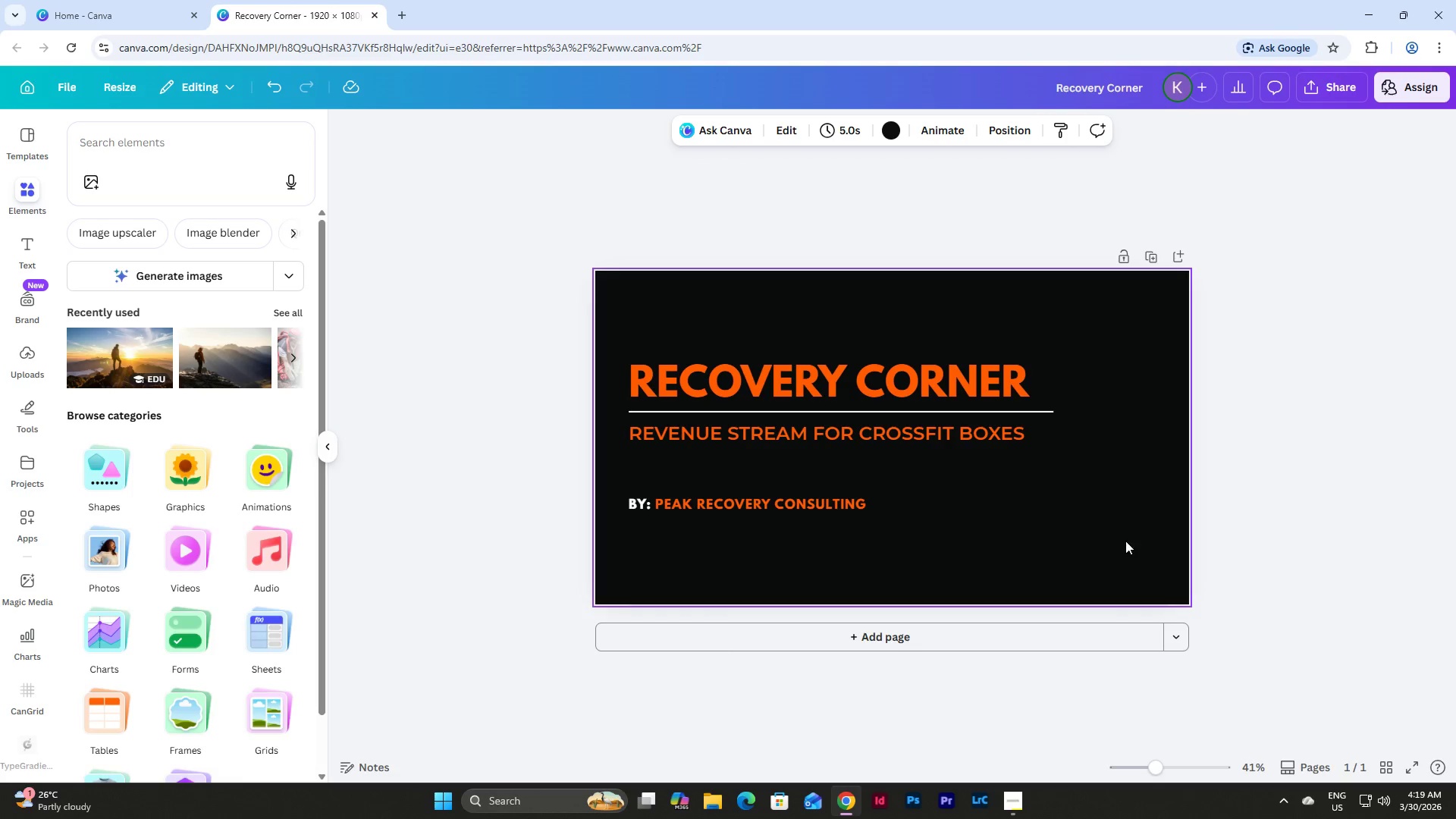 
left_click_drag(start_coordinate=[1111, 521], to_coordinate=[1102, 519])
 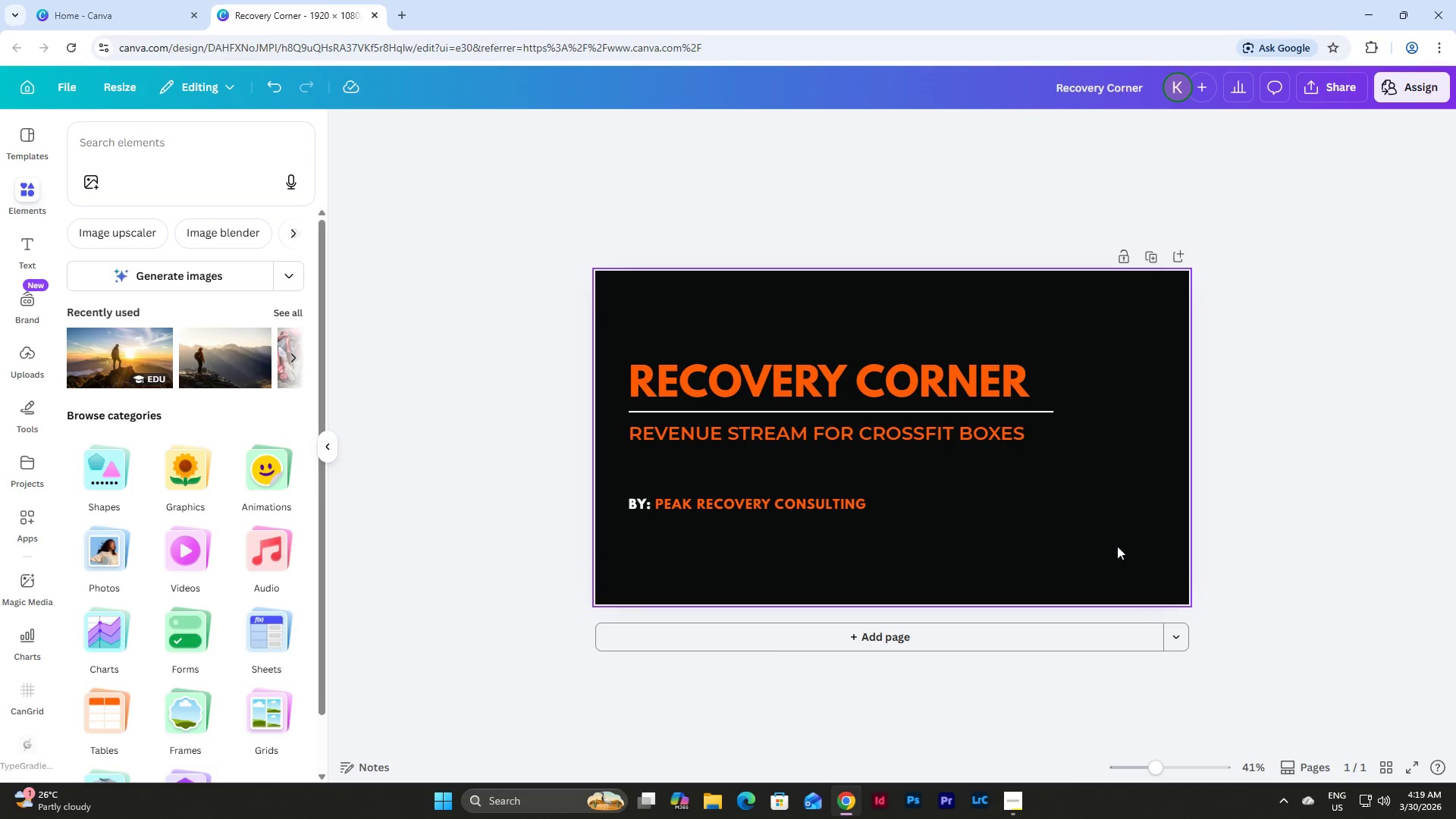 
left_click_drag(start_coordinate=[1123, 559], to_coordinate=[607, 338])
 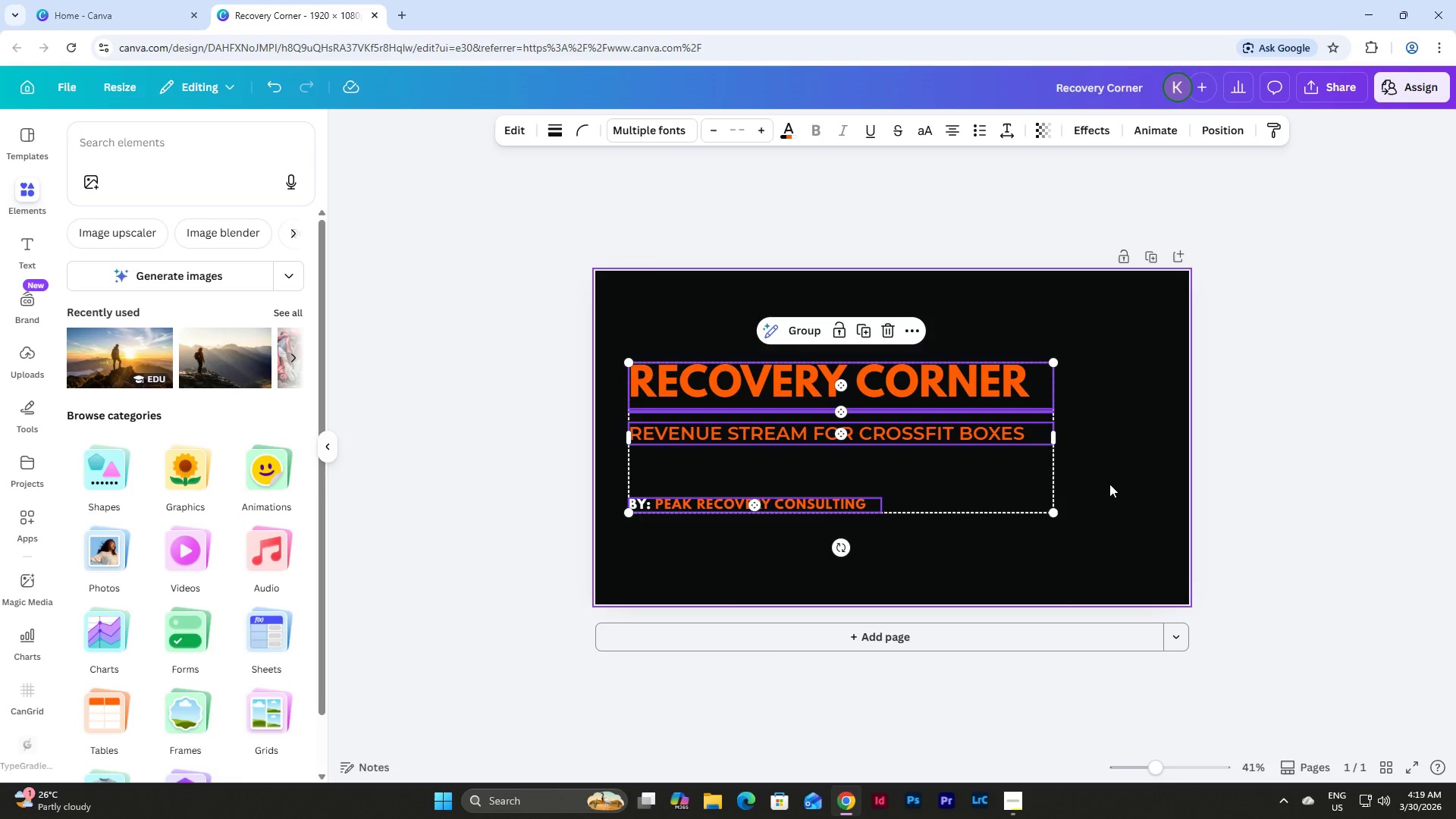 
left_click_drag(start_coordinate=[1050, 516], to_coordinate=[1094, 532])
 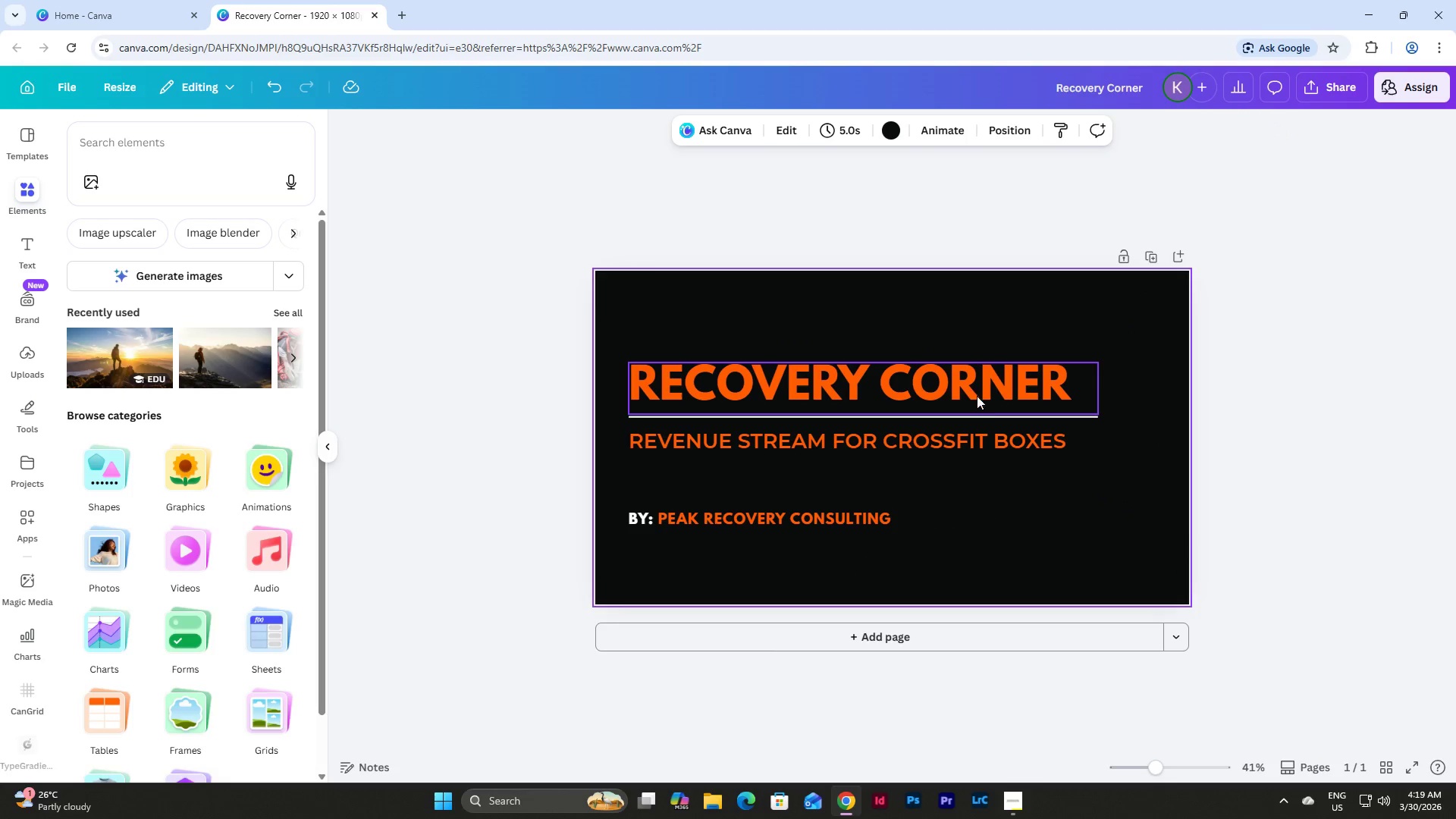 
left_click([968, 375])
 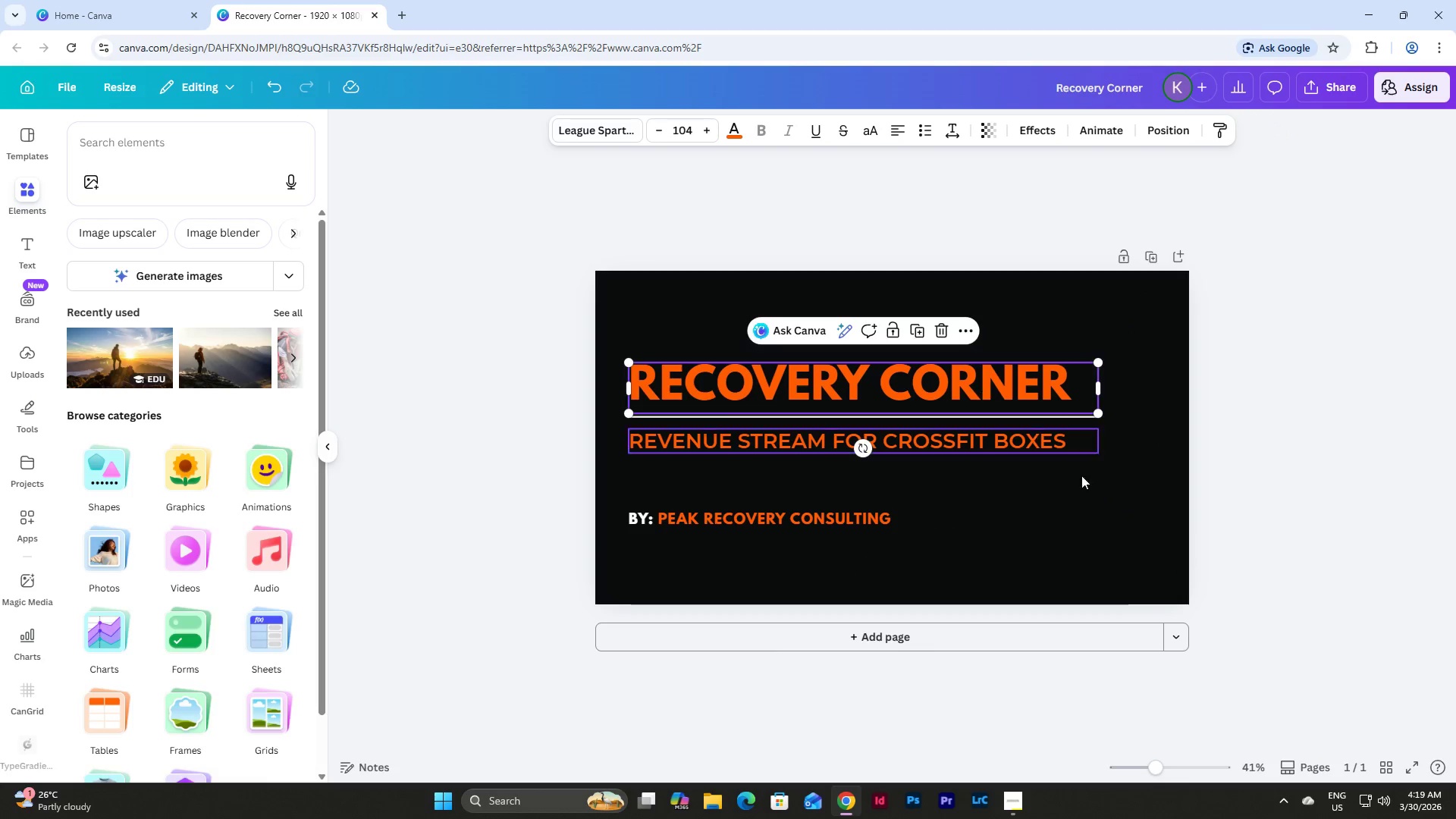 
left_click([1099, 500])
 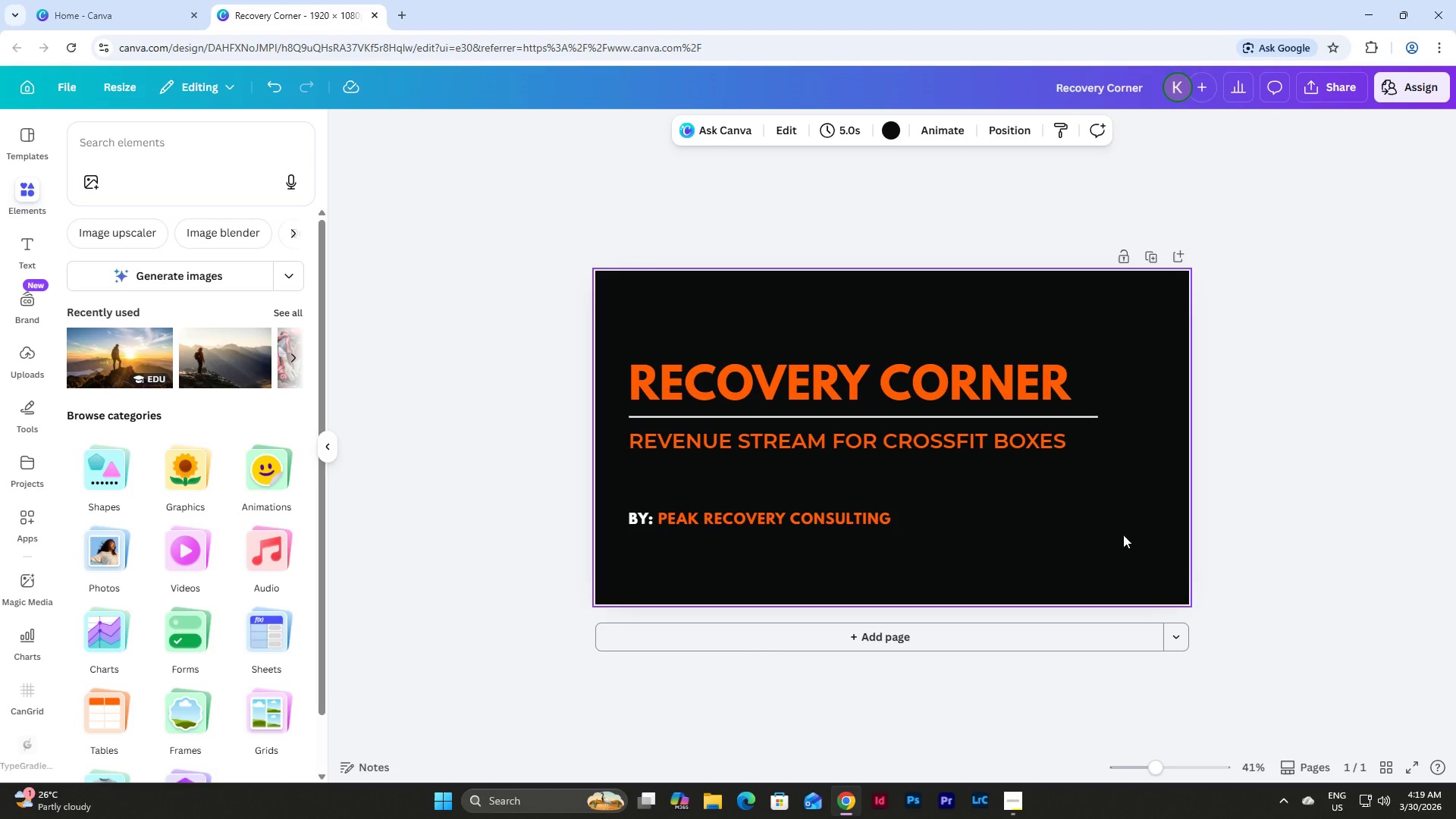 
left_click_drag(start_coordinate=[1123, 535], to_coordinate=[624, 347])
 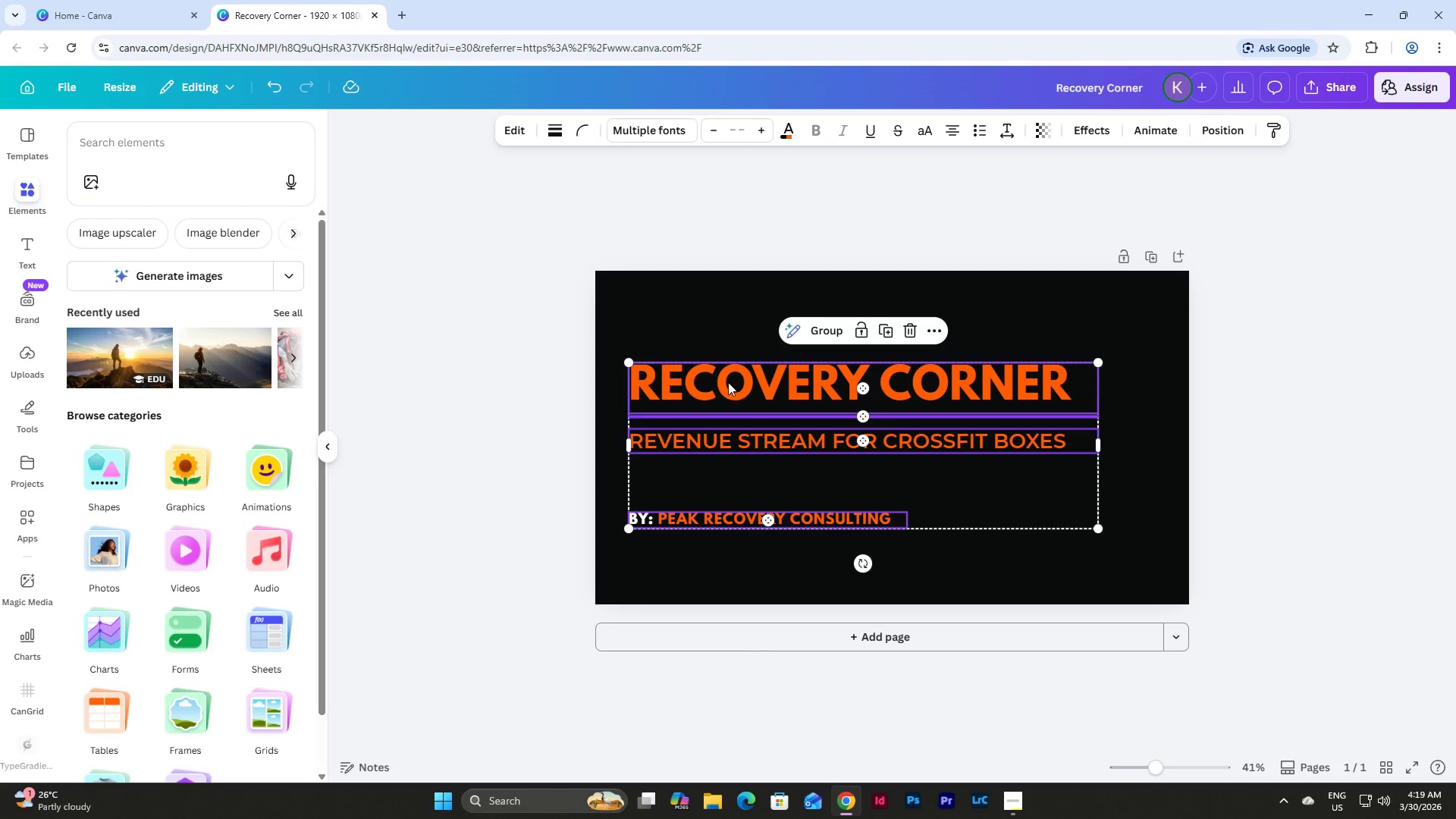 
left_click_drag(start_coordinate=[728, 382], to_coordinate=[726, 373])
 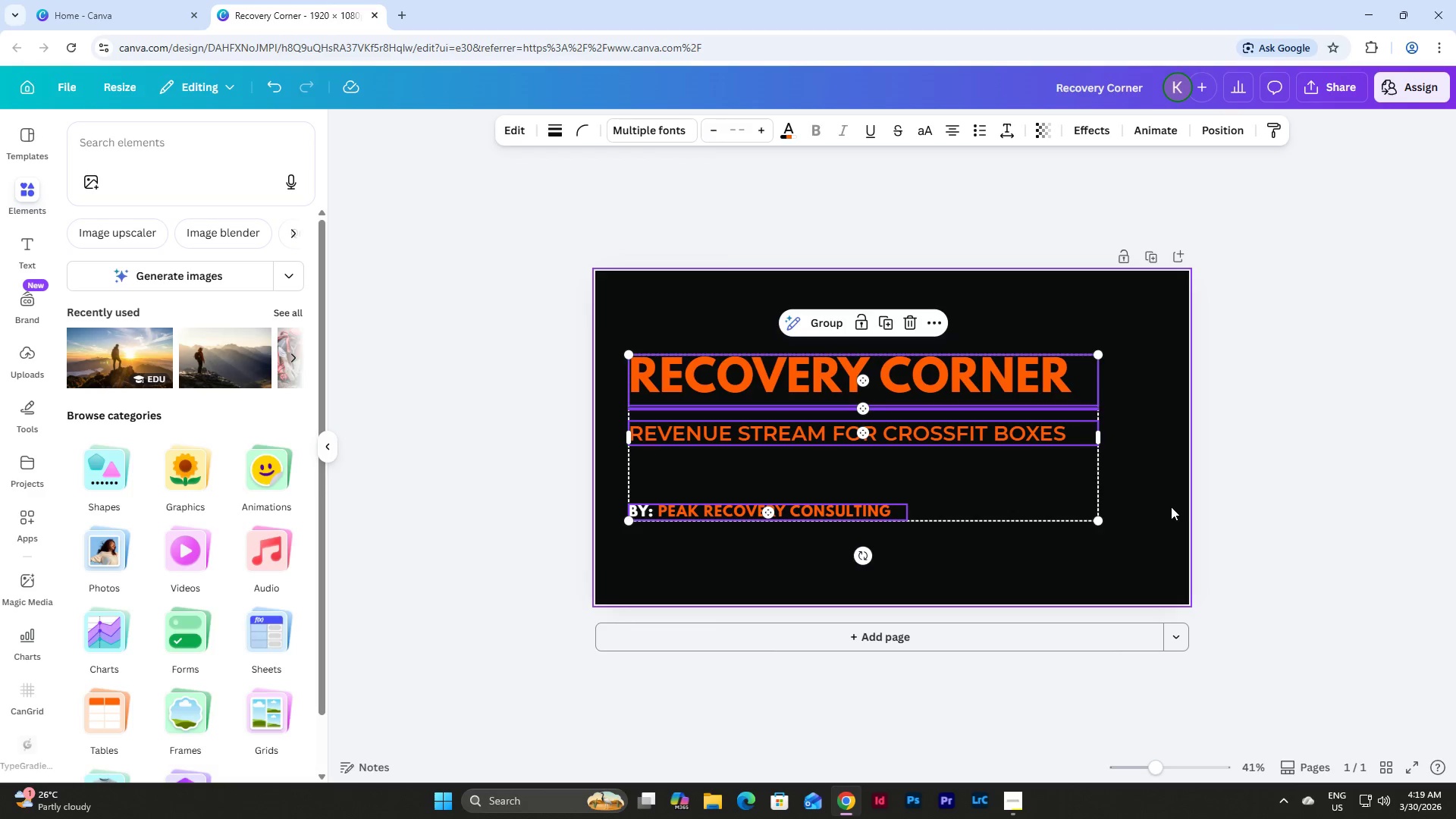 
left_click([1171, 506])
 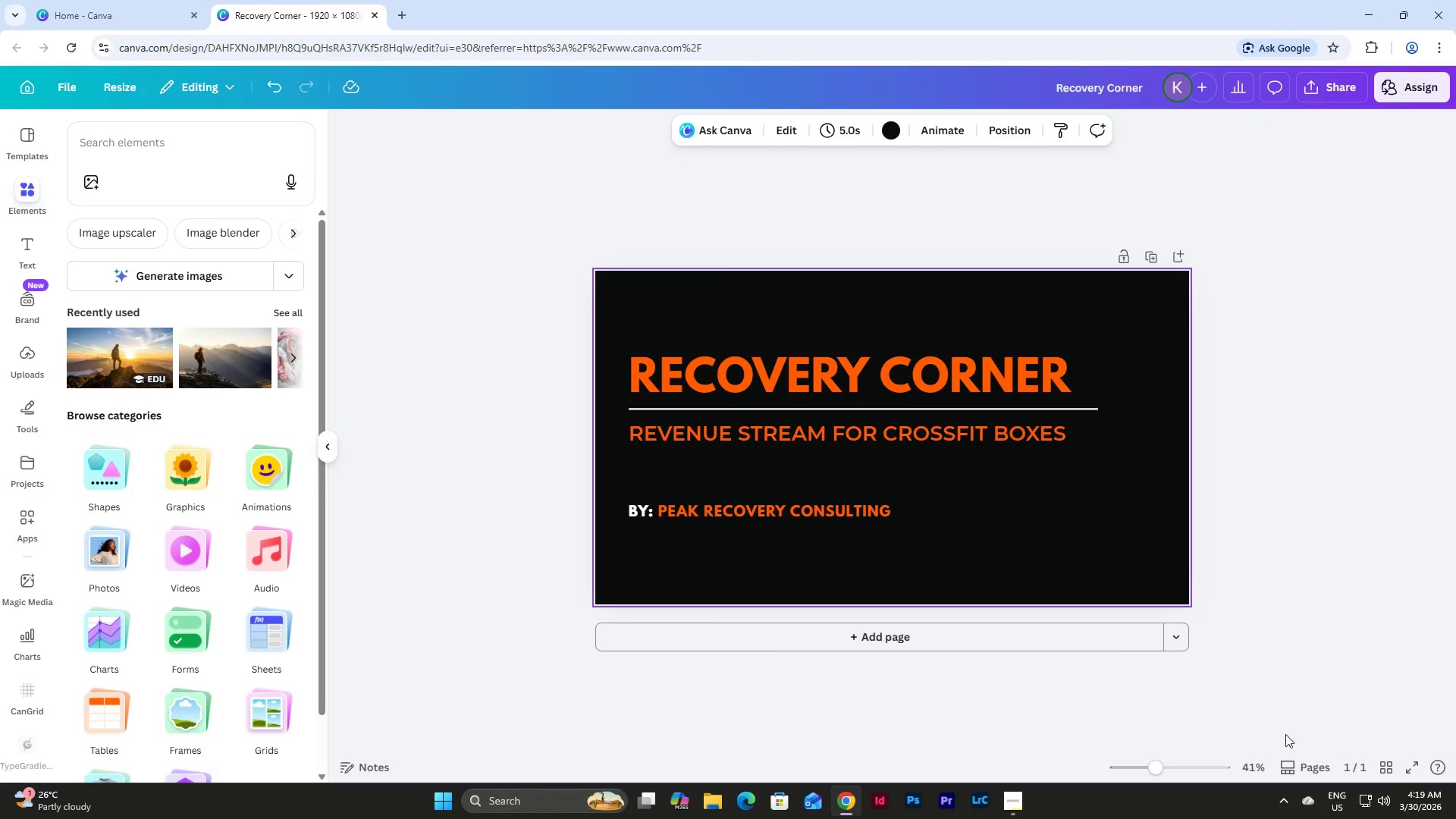 
left_click([1389, 761])
 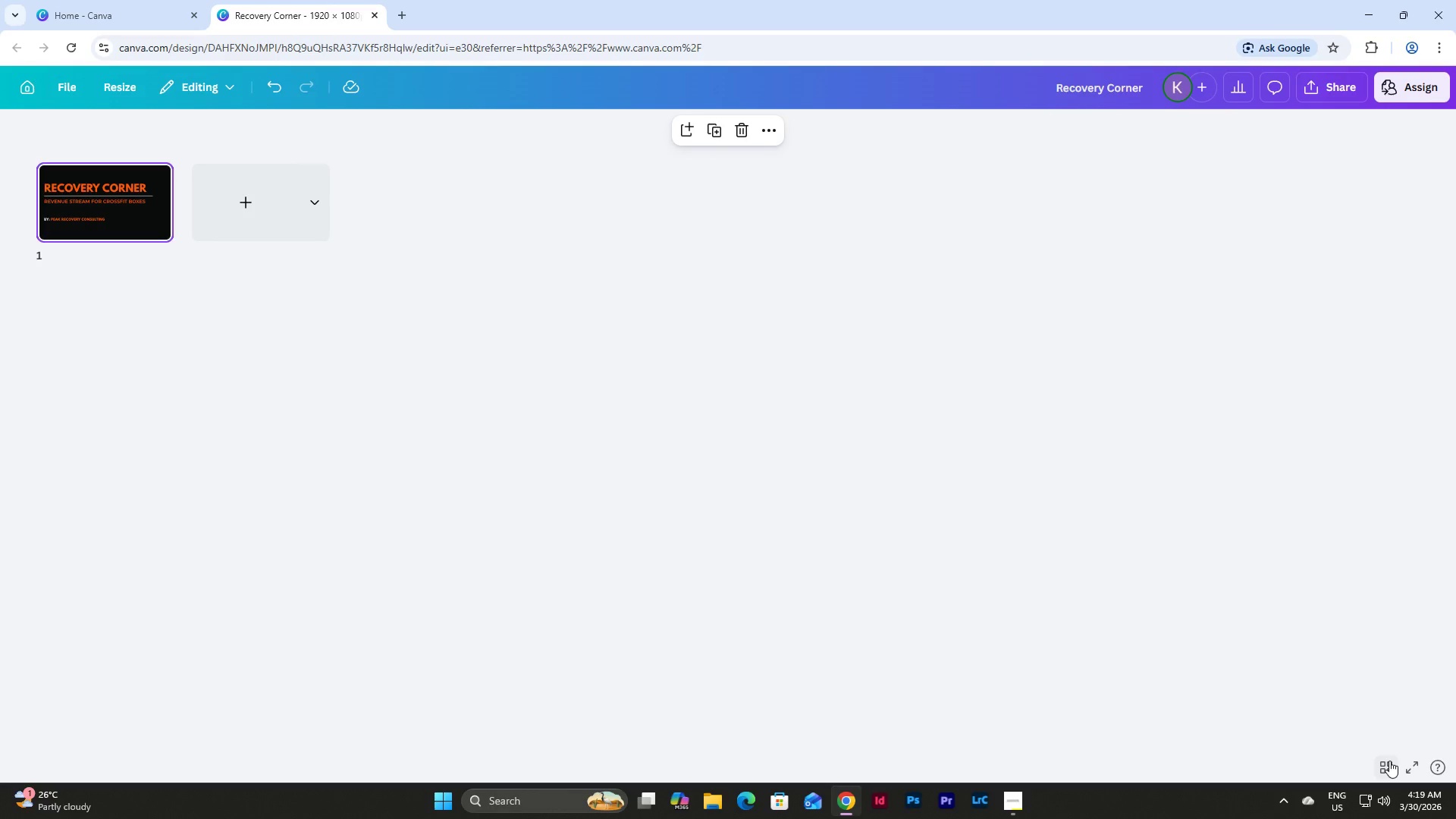 
left_click([1389, 761])
 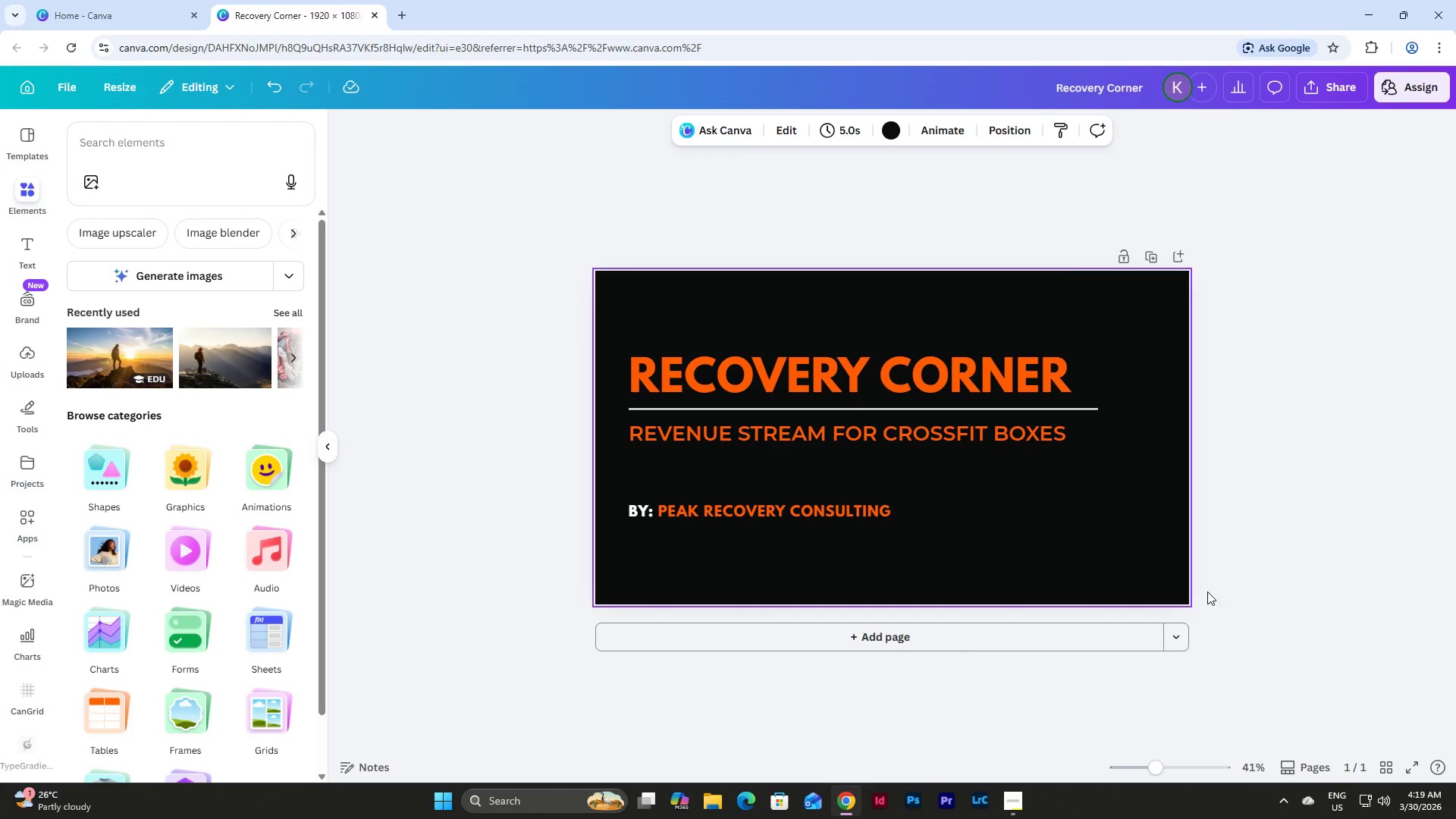 
left_click_drag(start_coordinate=[1165, 573], to_coordinate=[610, 312])
 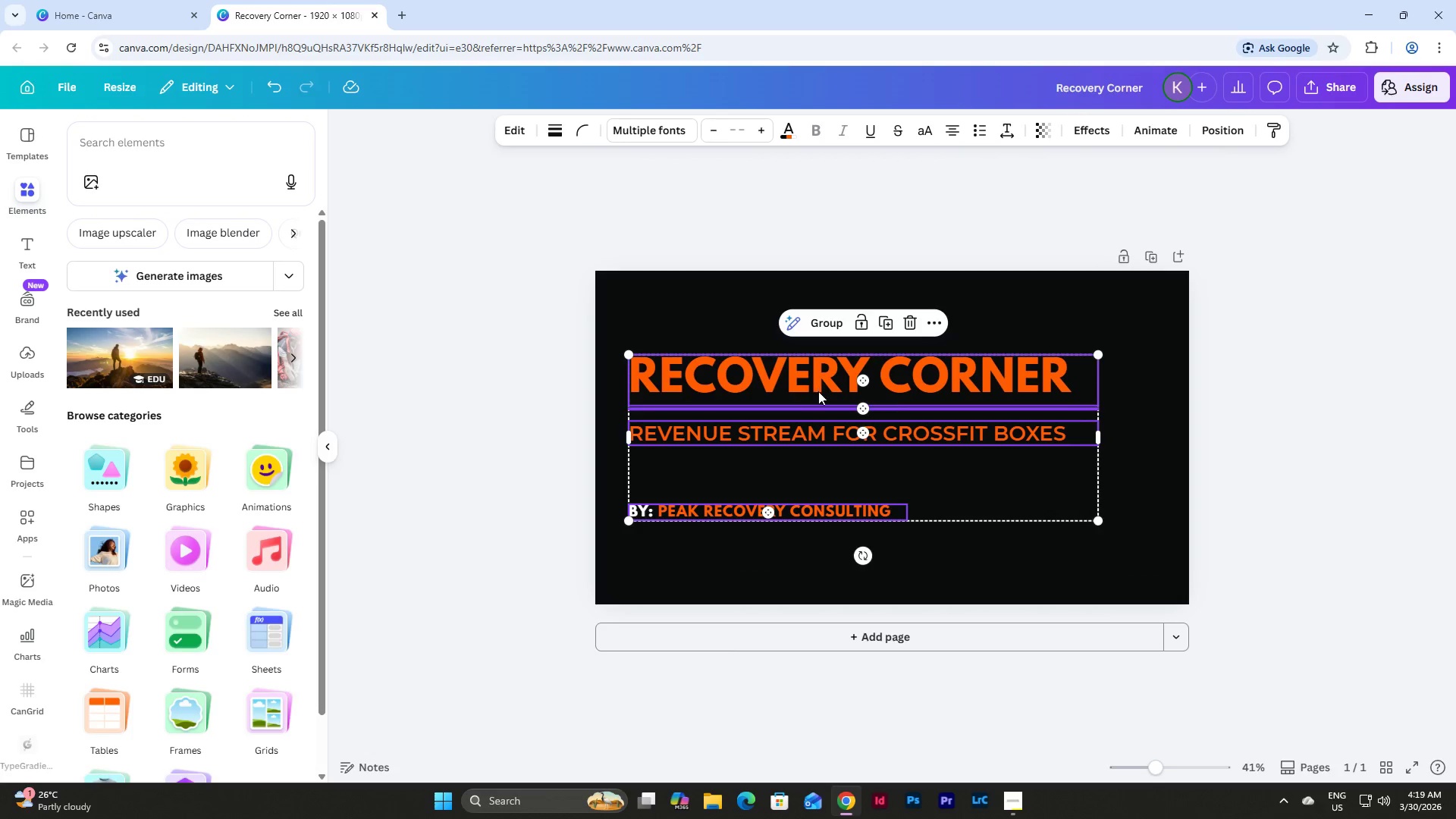 
left_click_drag(start_coordinate=[809, 396], to_coordinate=[825, 396])
 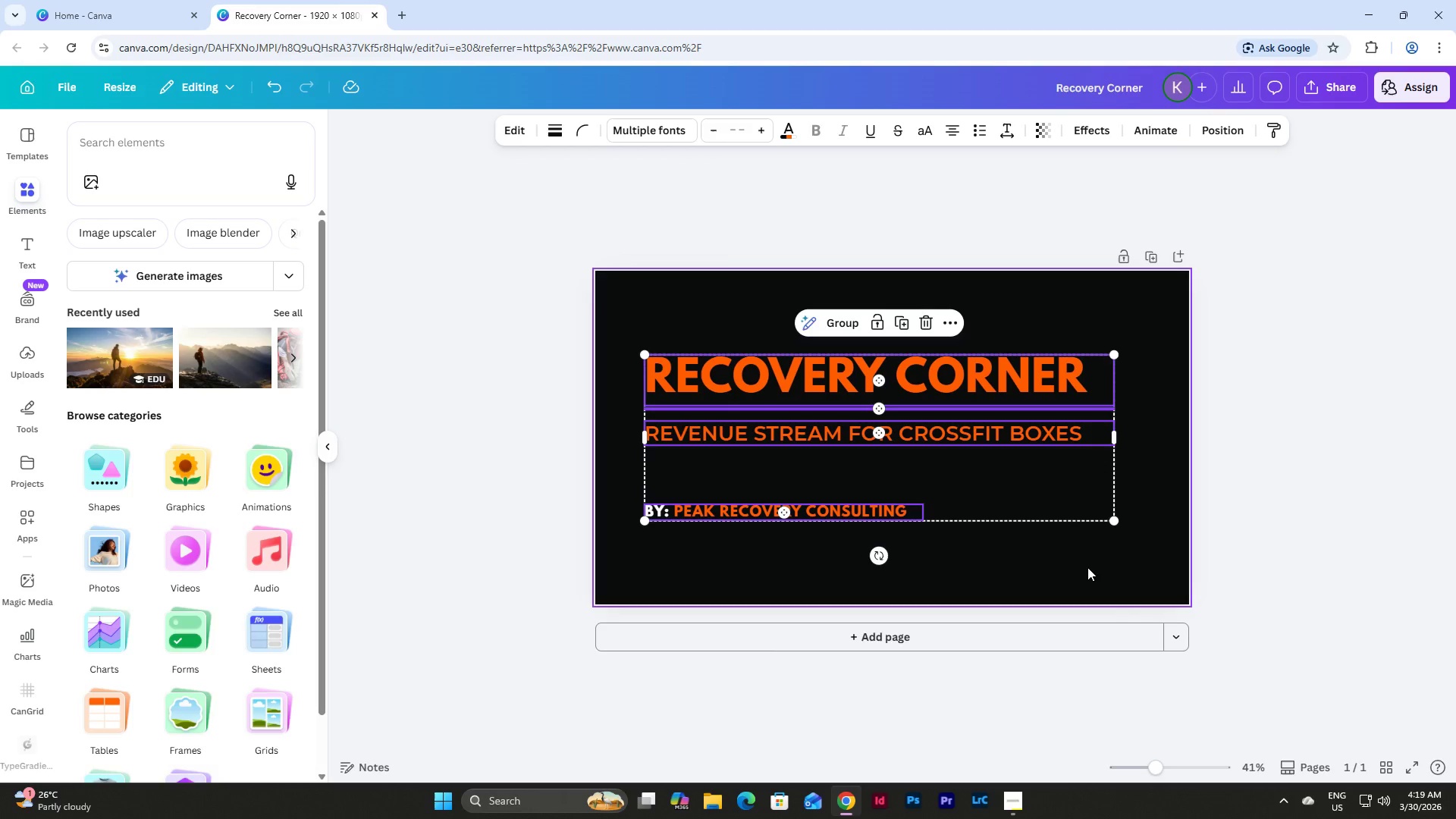 
left_click([1087, 567])
 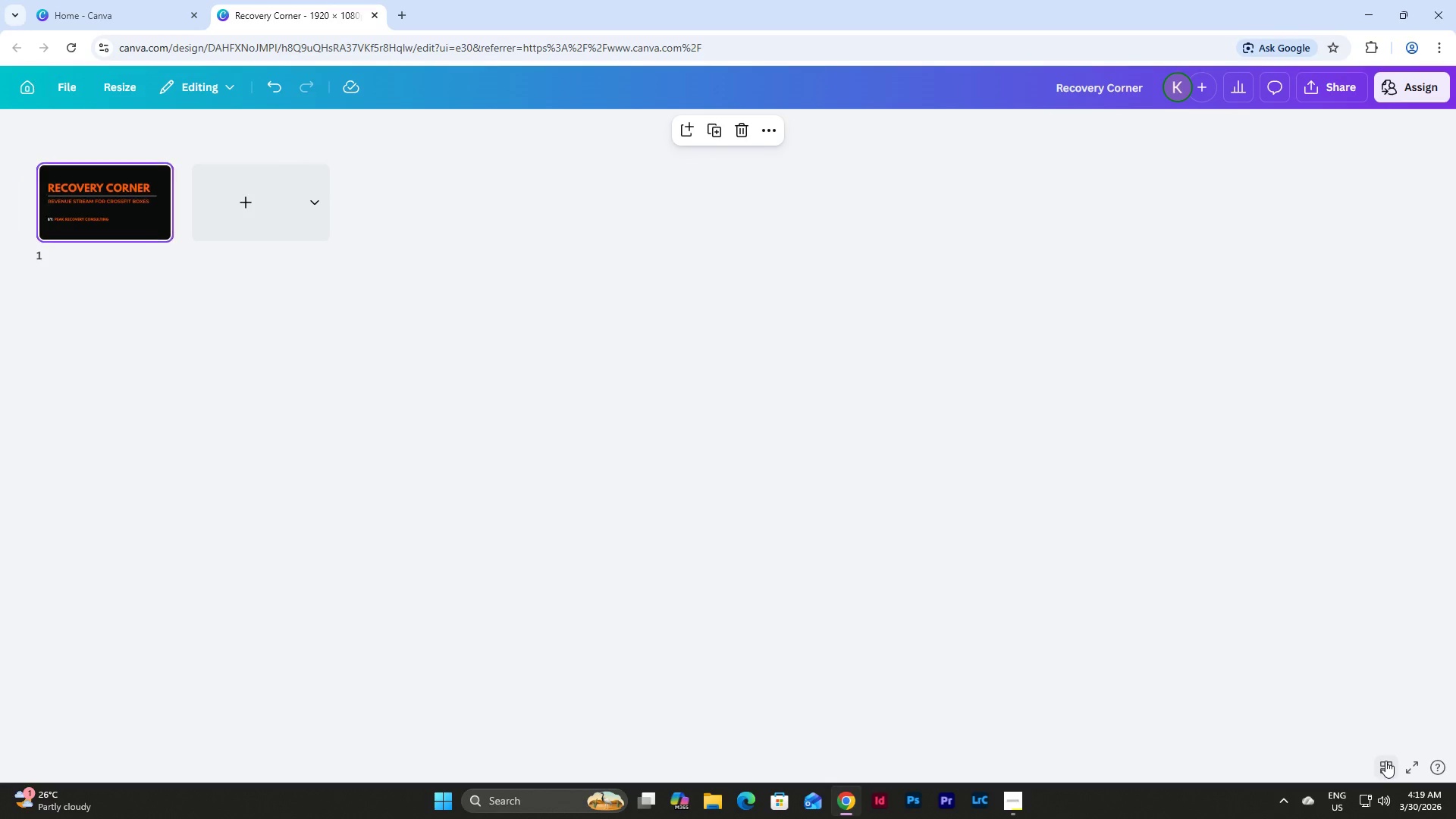 
left_click([1385, 761])
 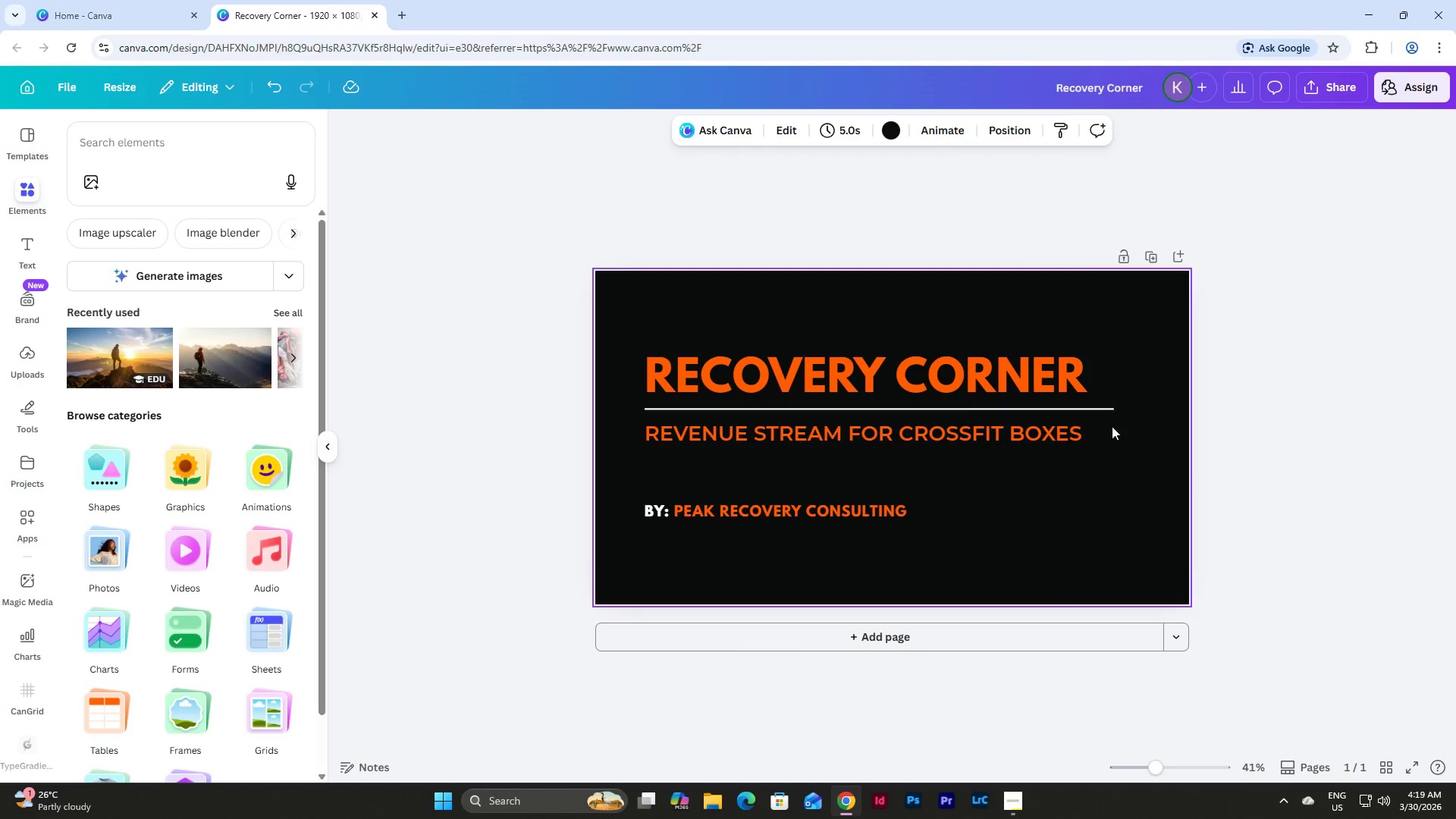 
left_click([1101, 410])
 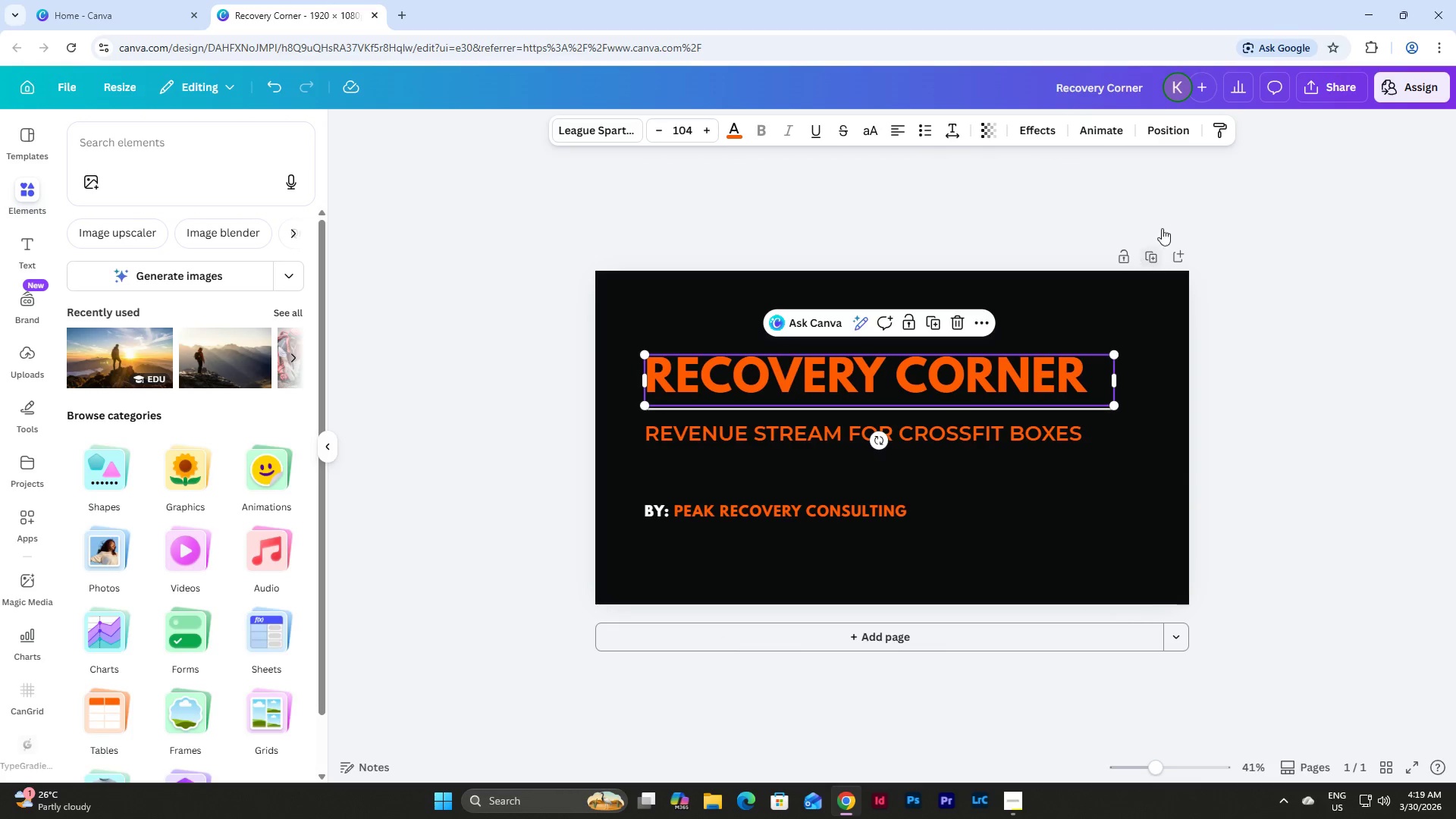 
left_click([1175, 135])
 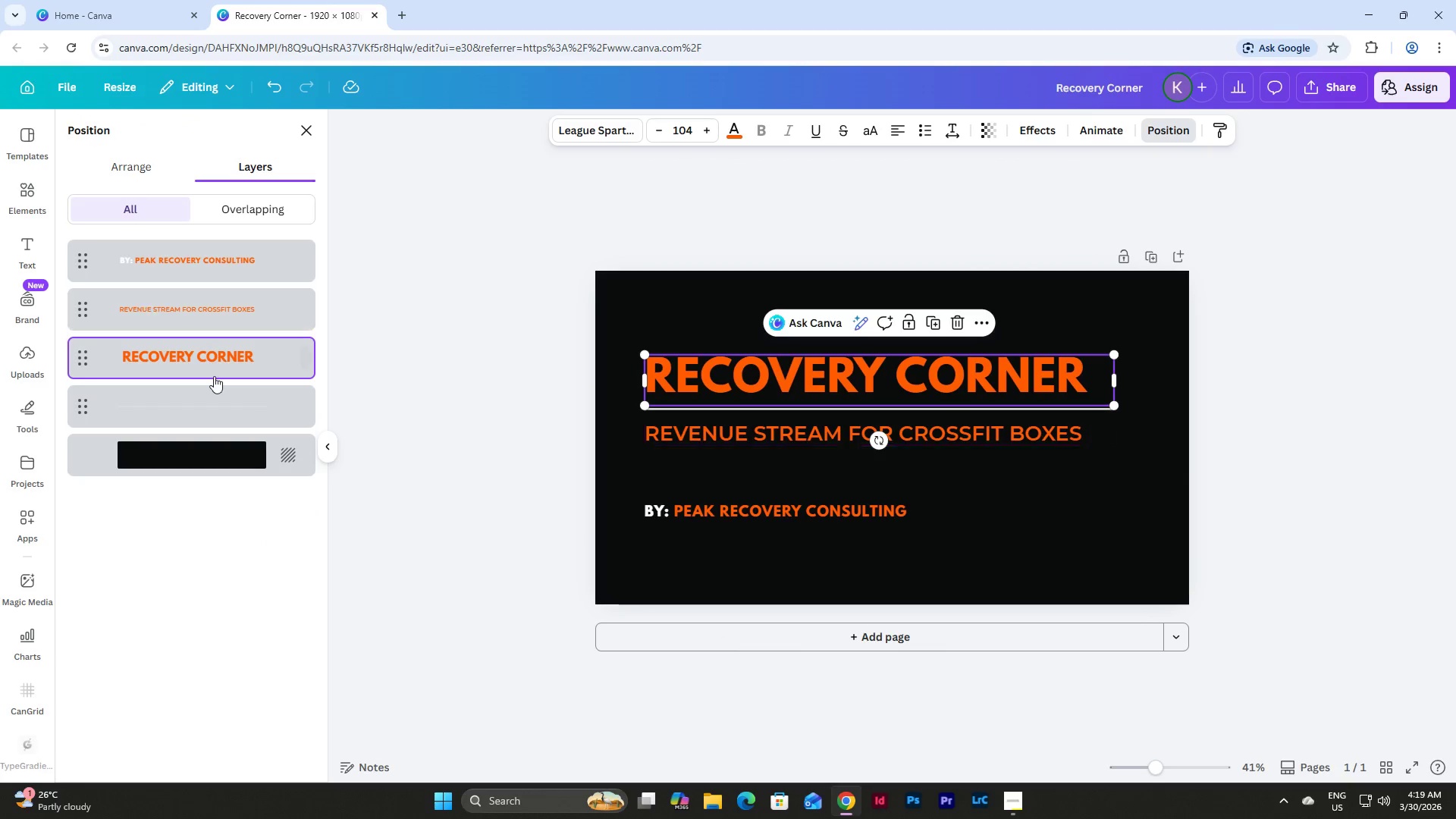 
left_click([223, 401])
 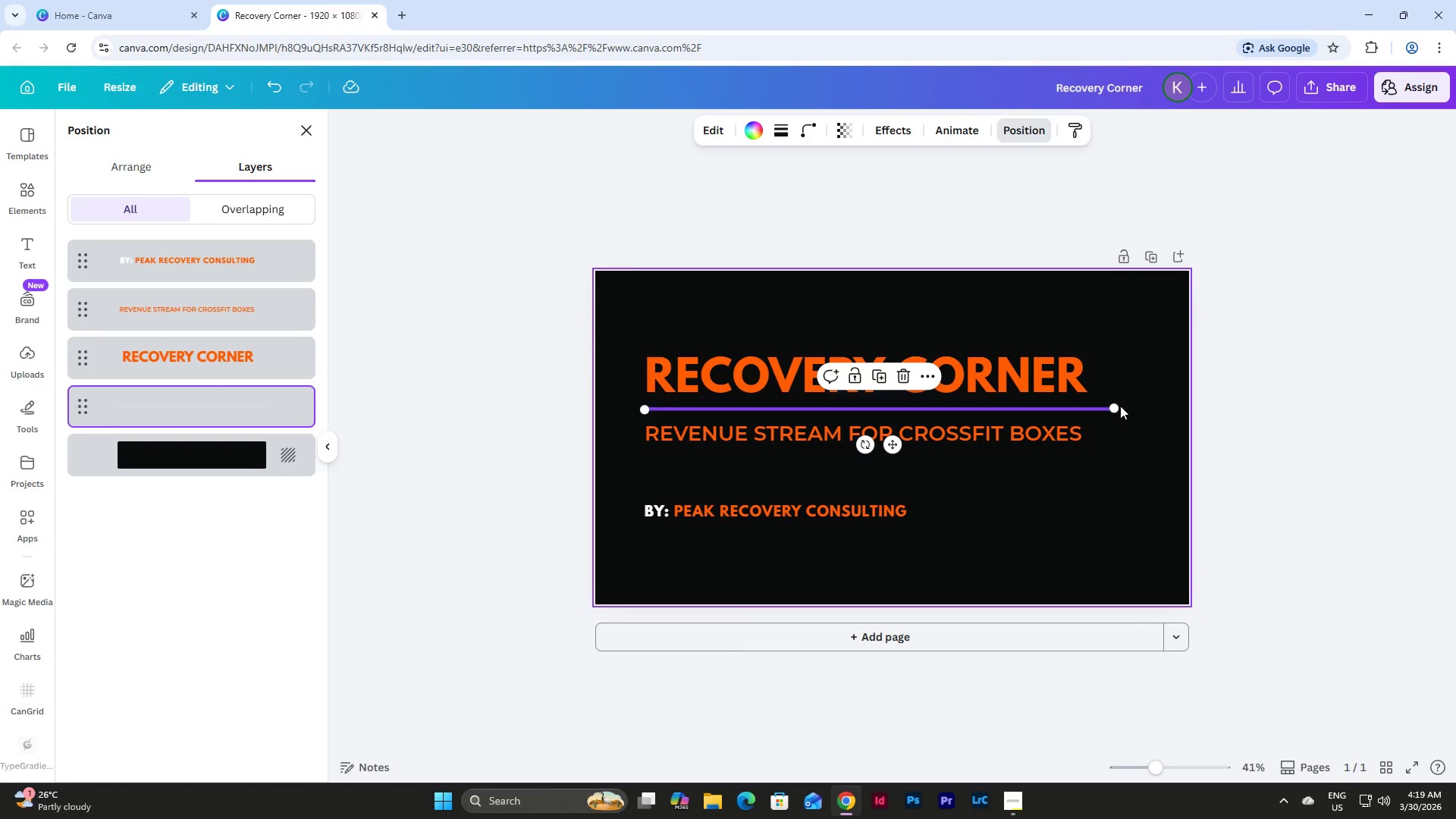 
left_click_drag(start_coordinate=[1116, 407], to_coordinate=[1103, 408])
 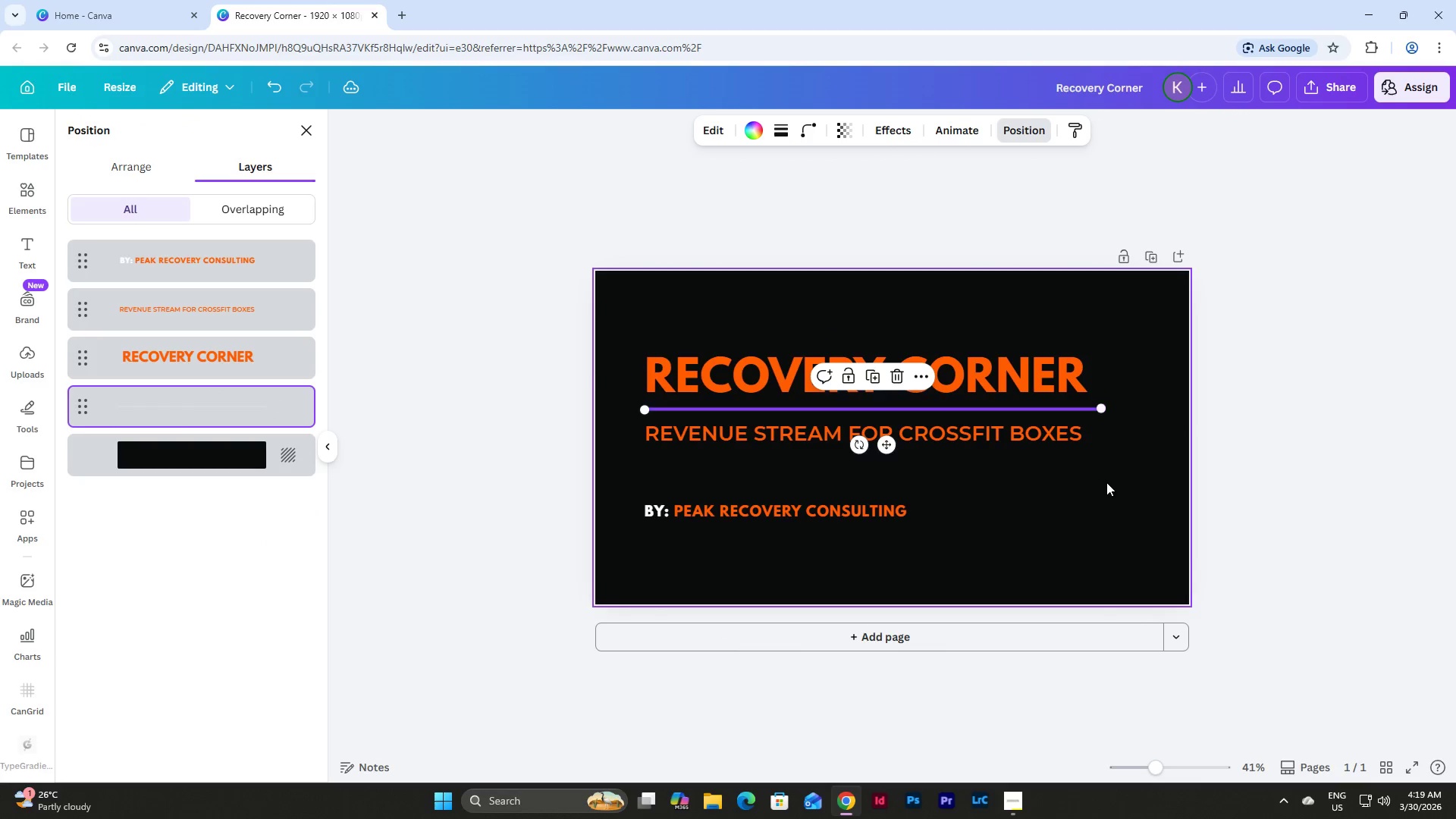 
left_click([1106, 482])
 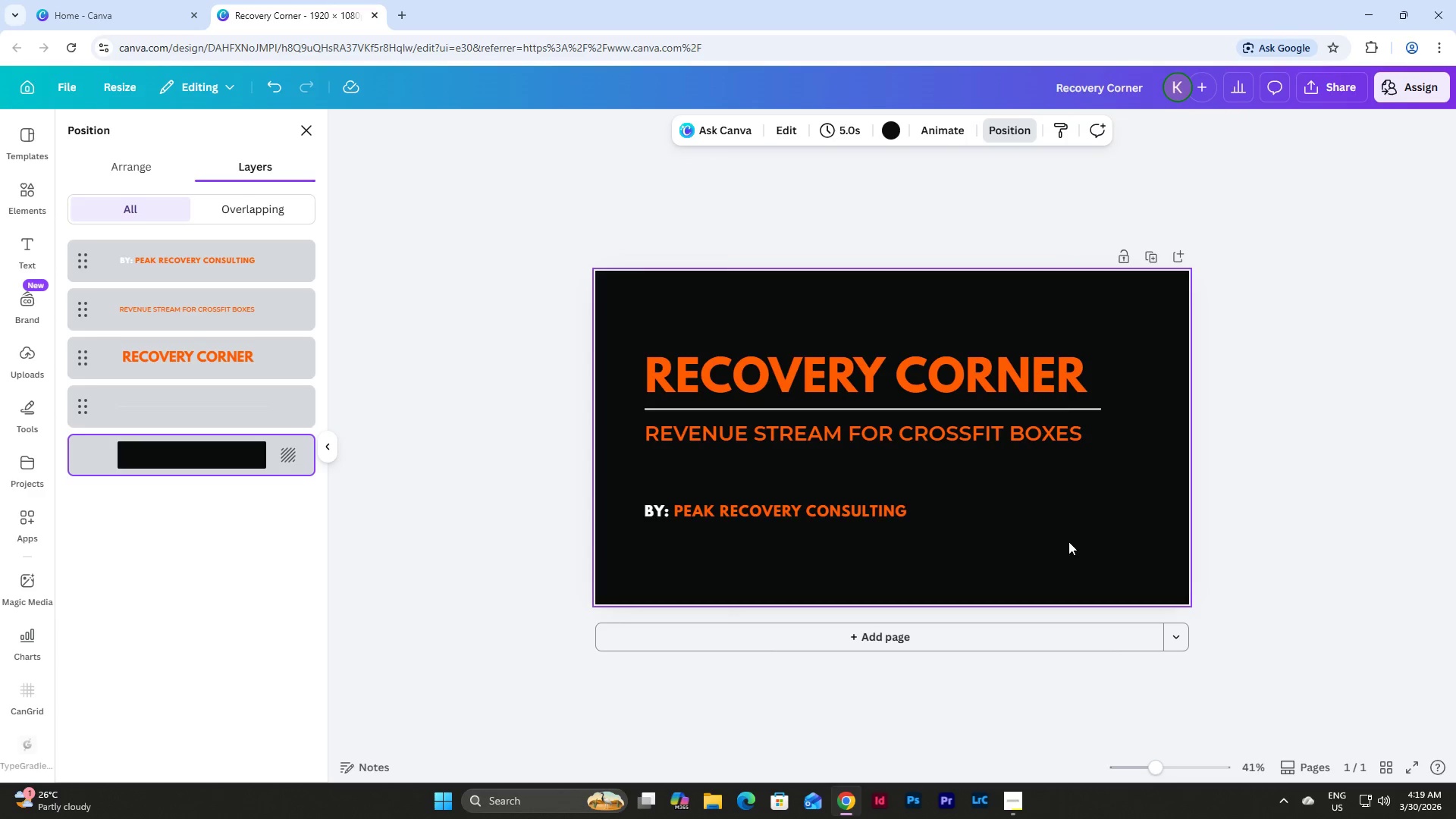 
left_click_drag(start_coordinate=[1111, 564], to_coordinate=[635, 317])
 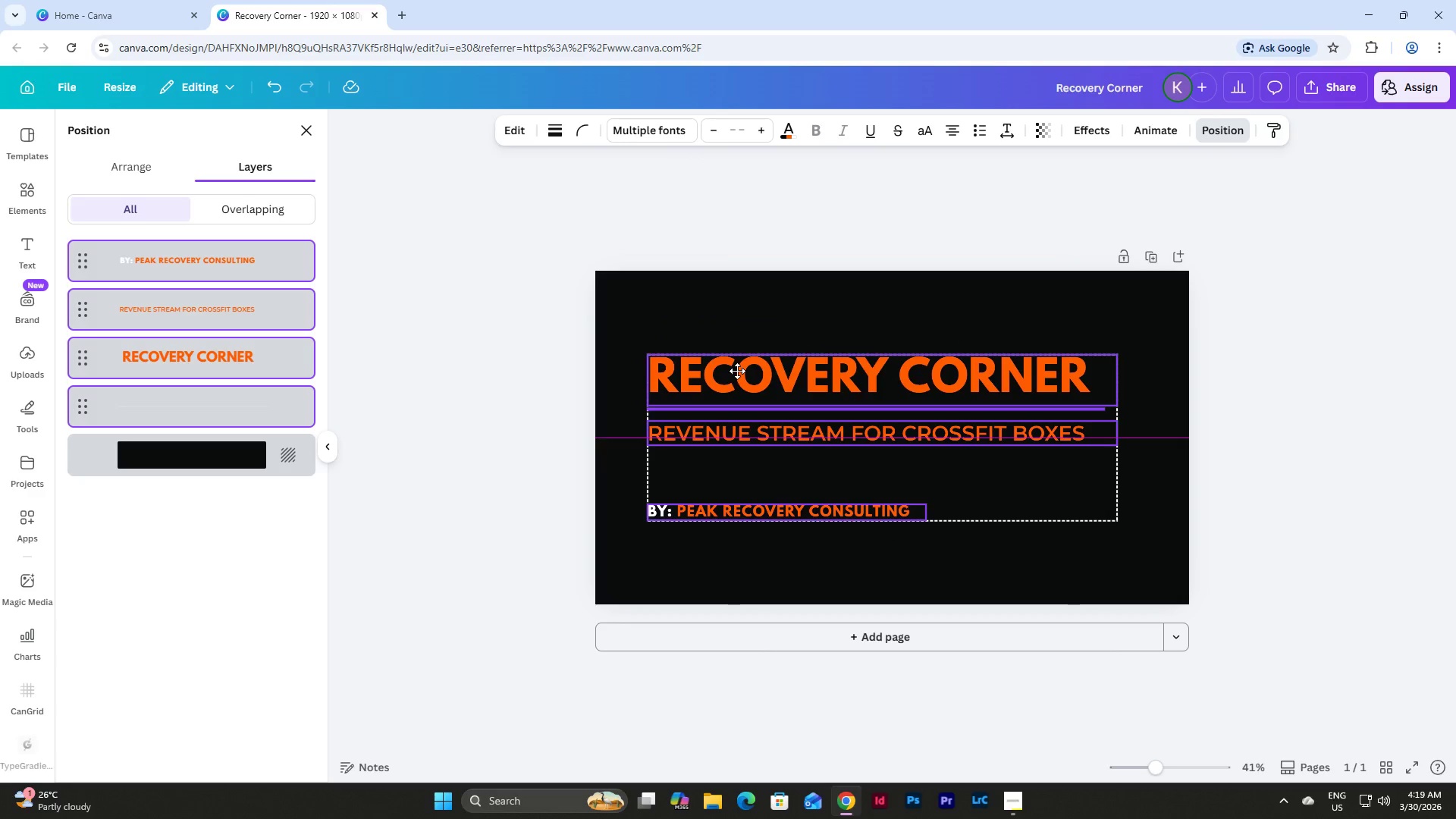 
left_click_drag(start_coordinate=[799, 377], to_coordinate=[805, 377])
 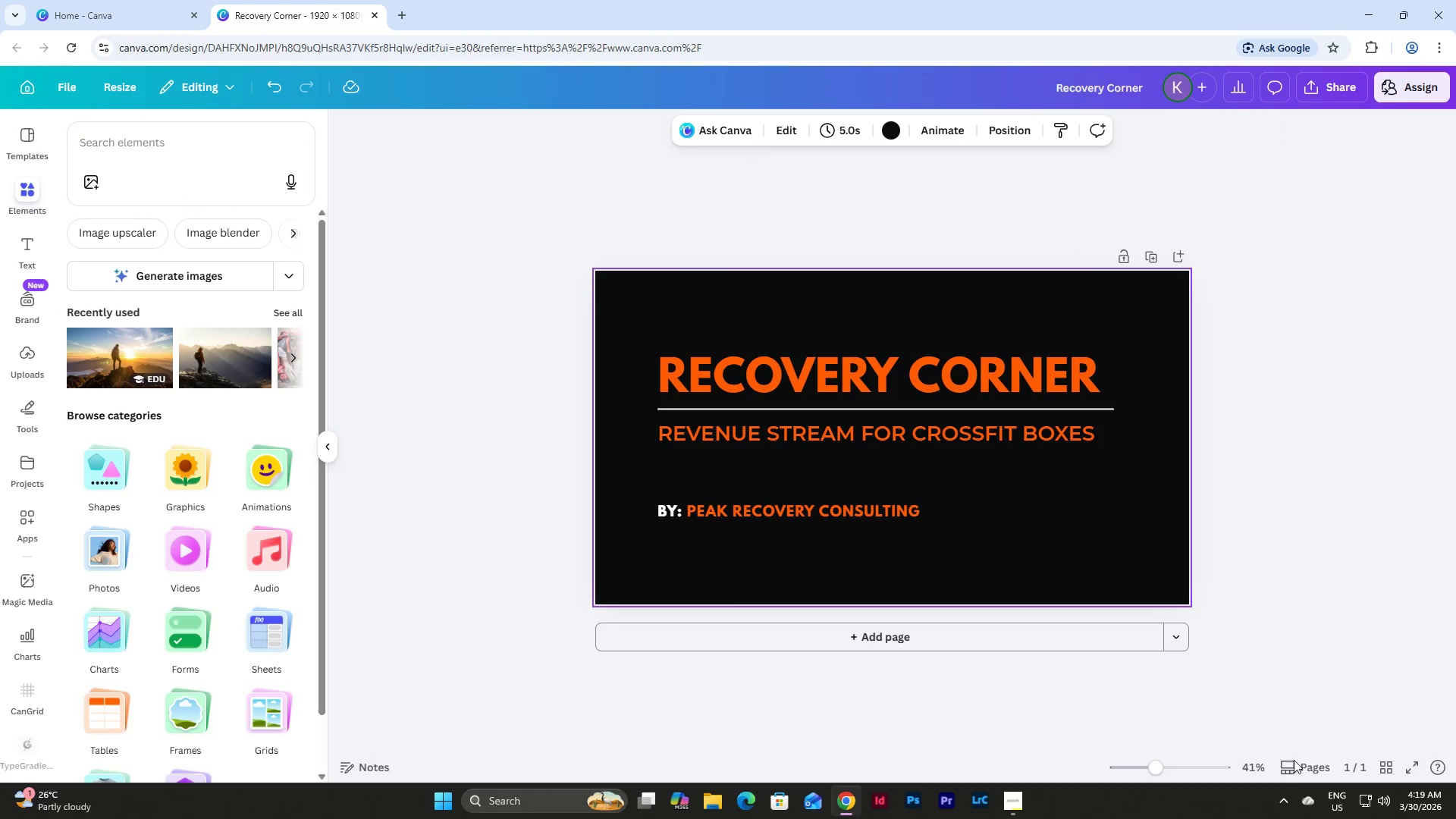 
left_click([1382, 766])
 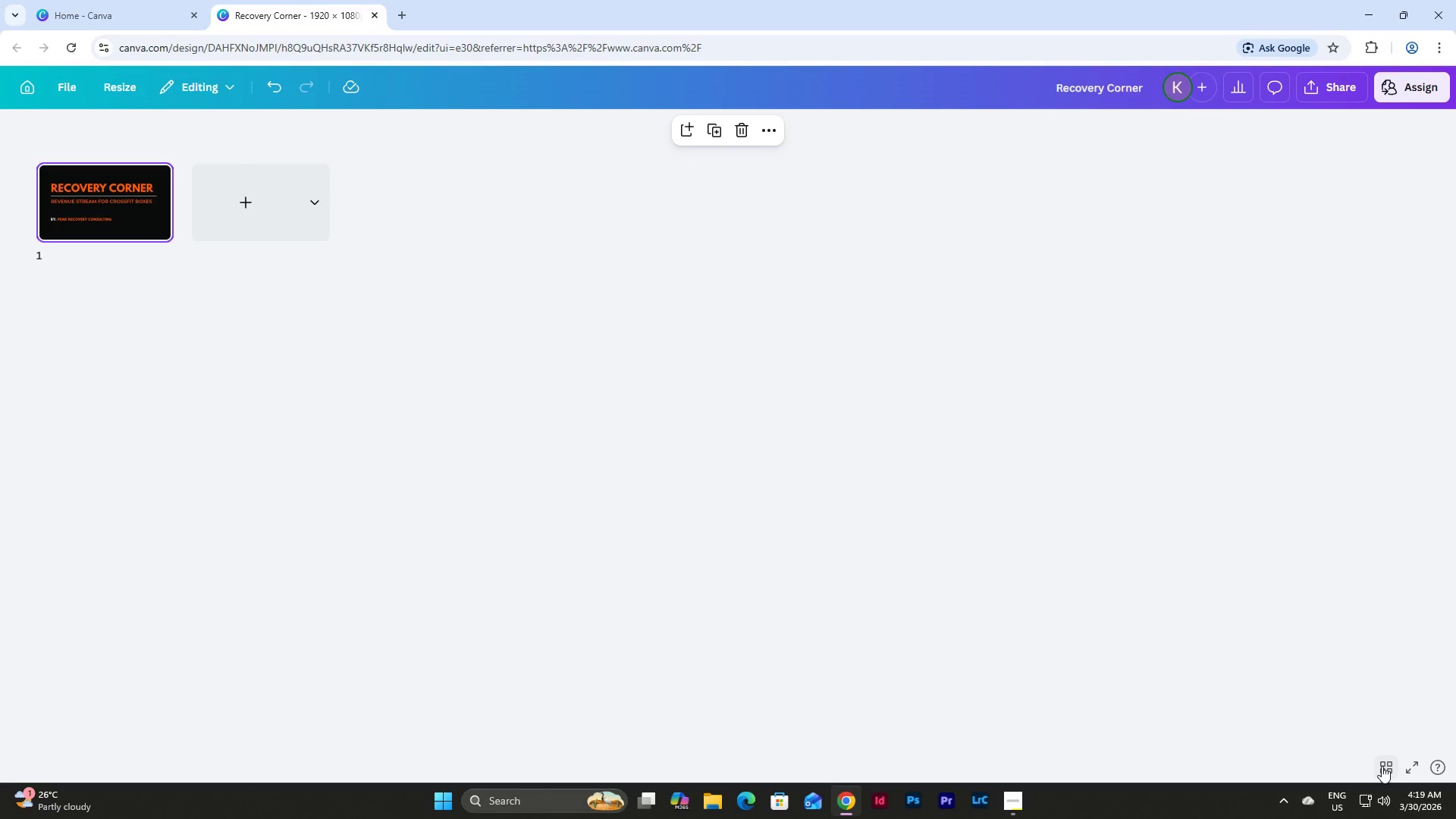 
left_click([1382, 766])
 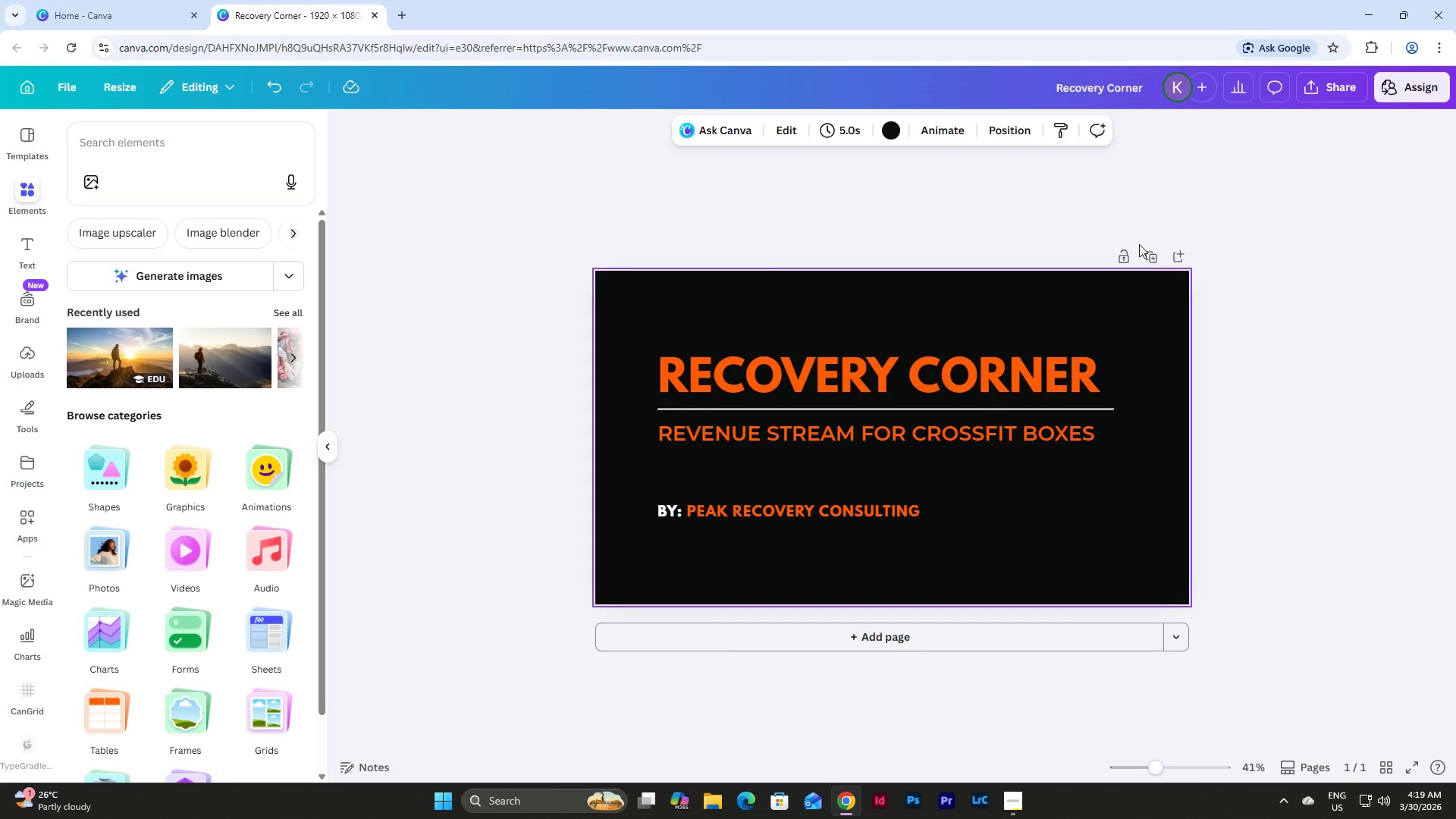 
left_click([1151, 256])
 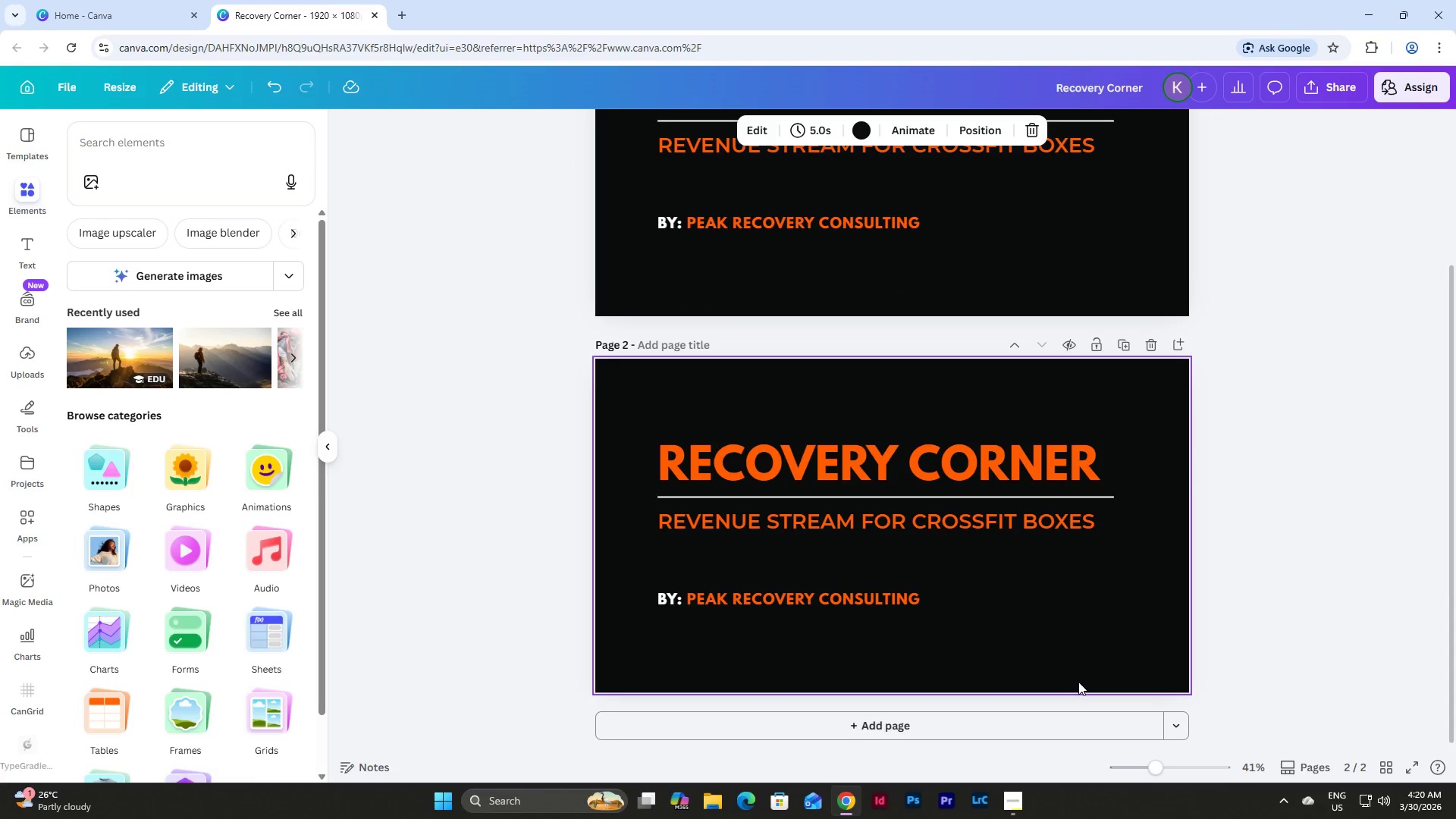 
wait(5.41)
 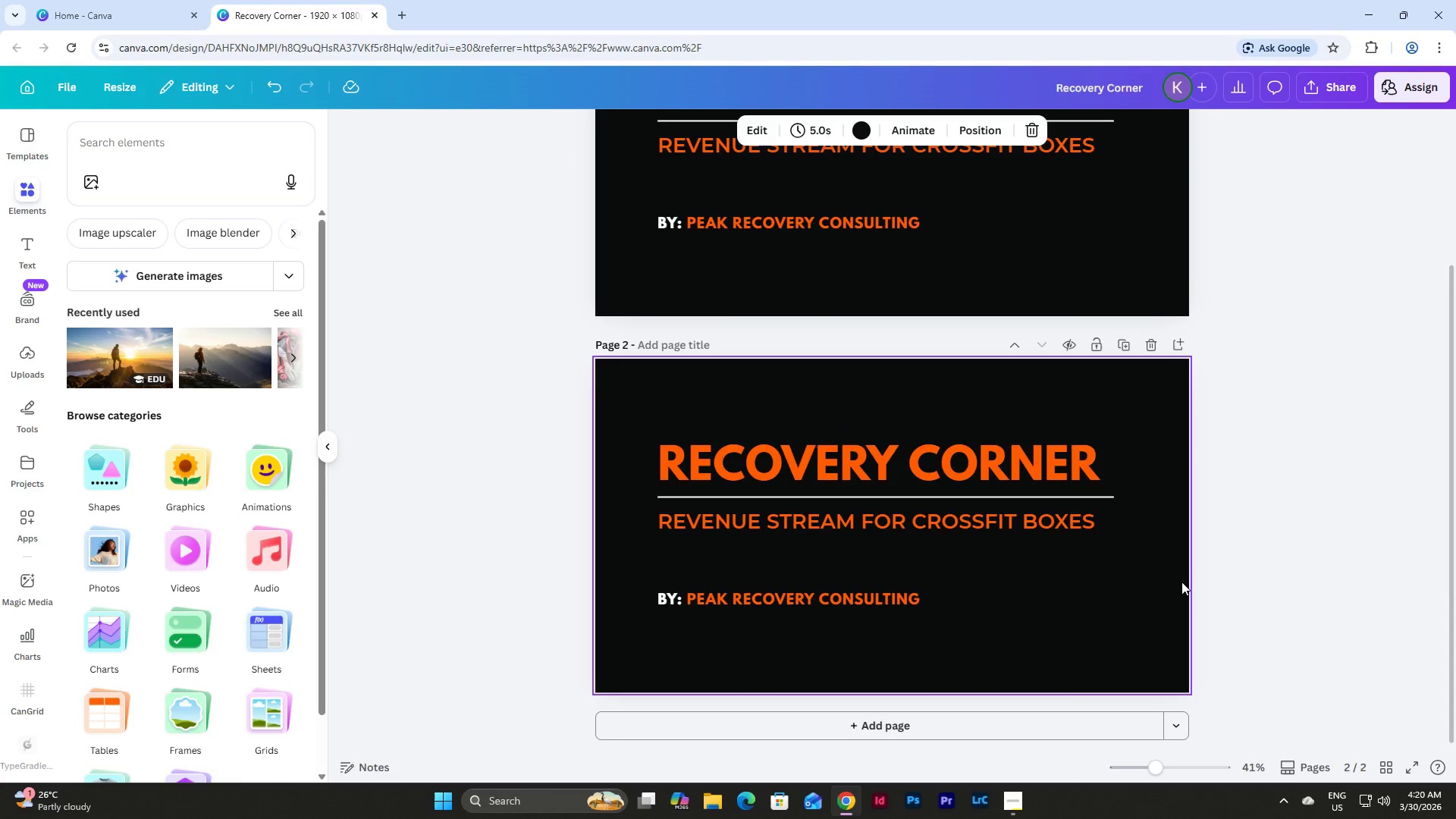 
double_click([820, 597])
 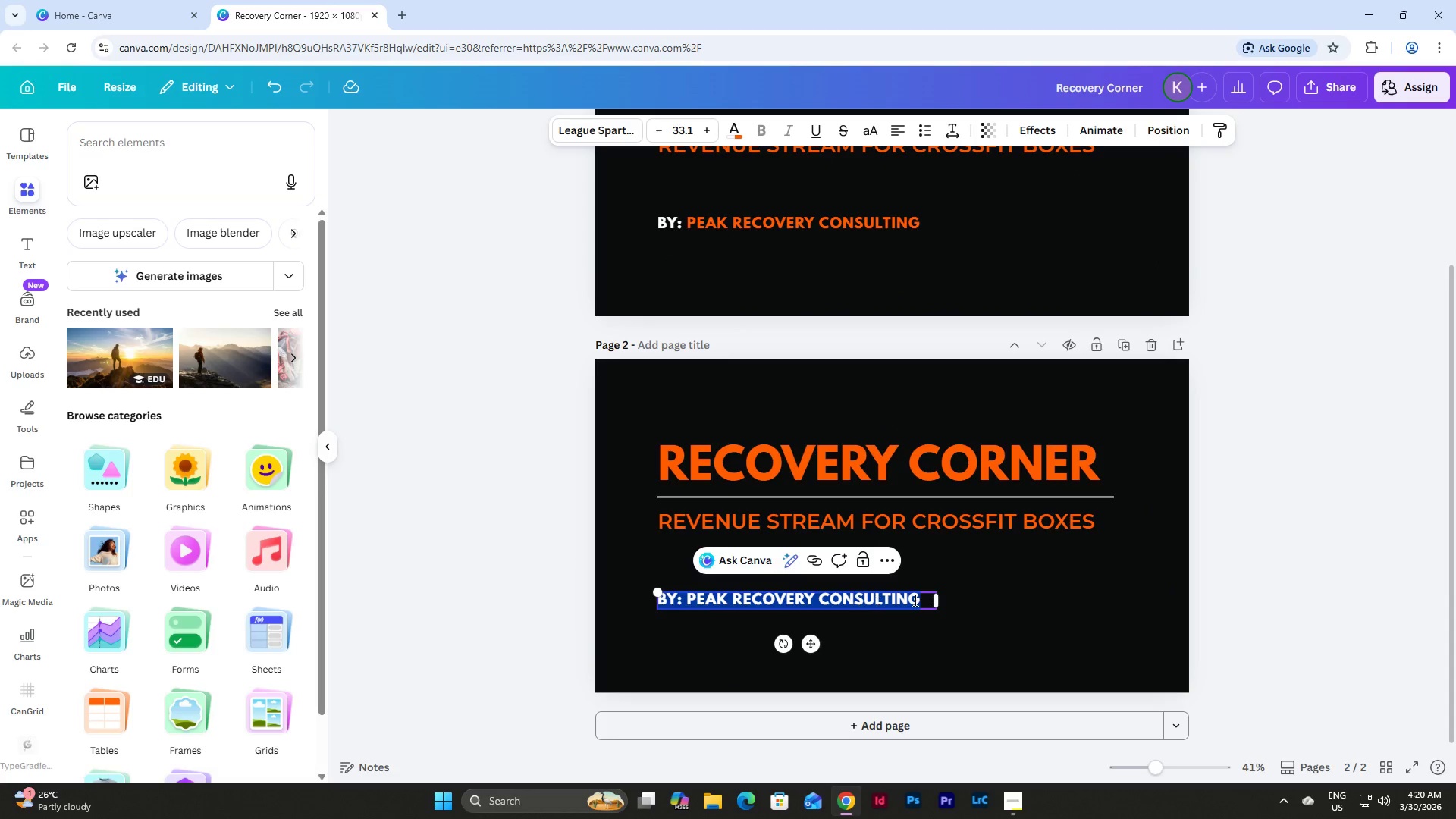 
left_click([932, 601])
 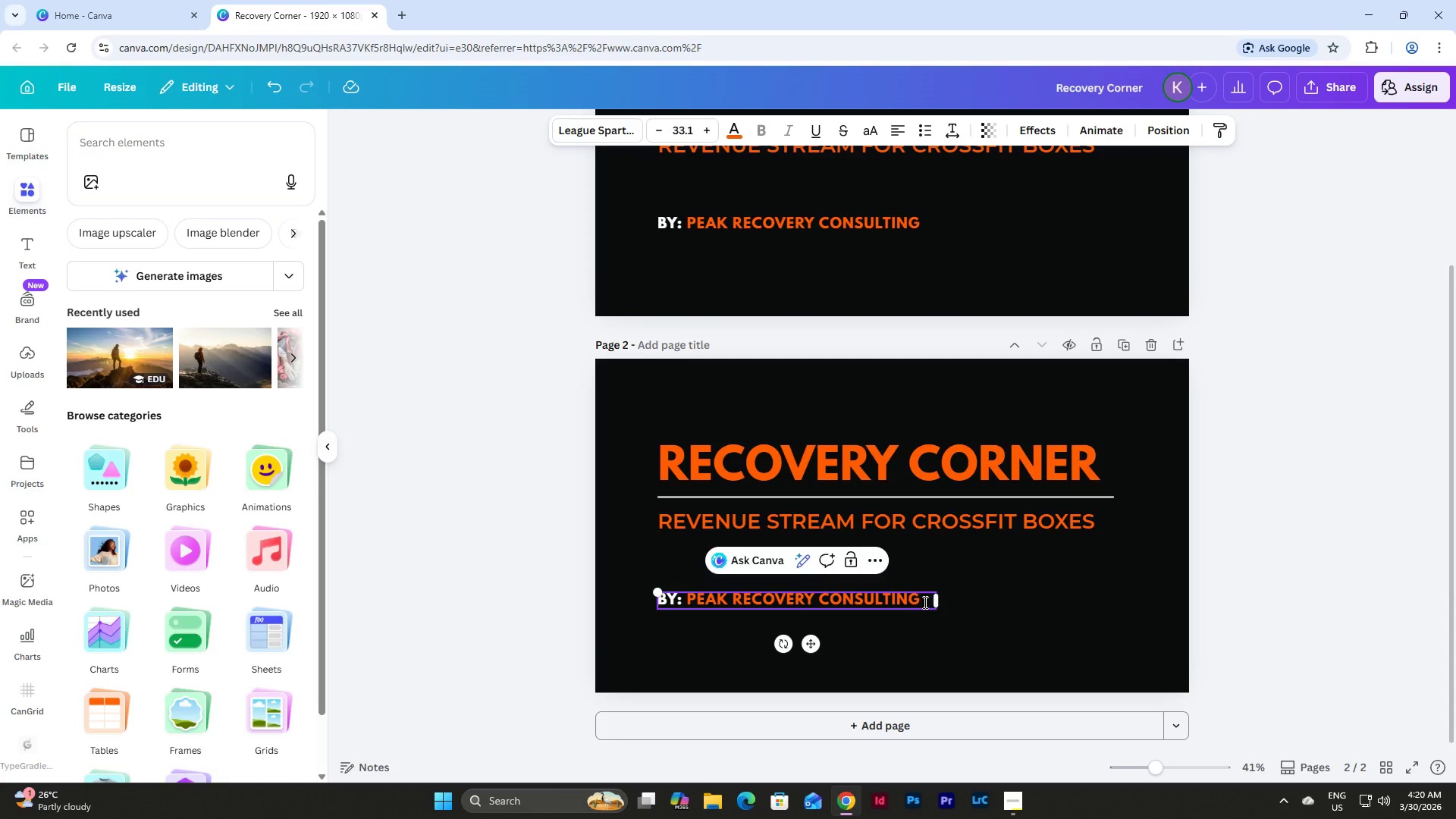 
left_click([921, 601])
 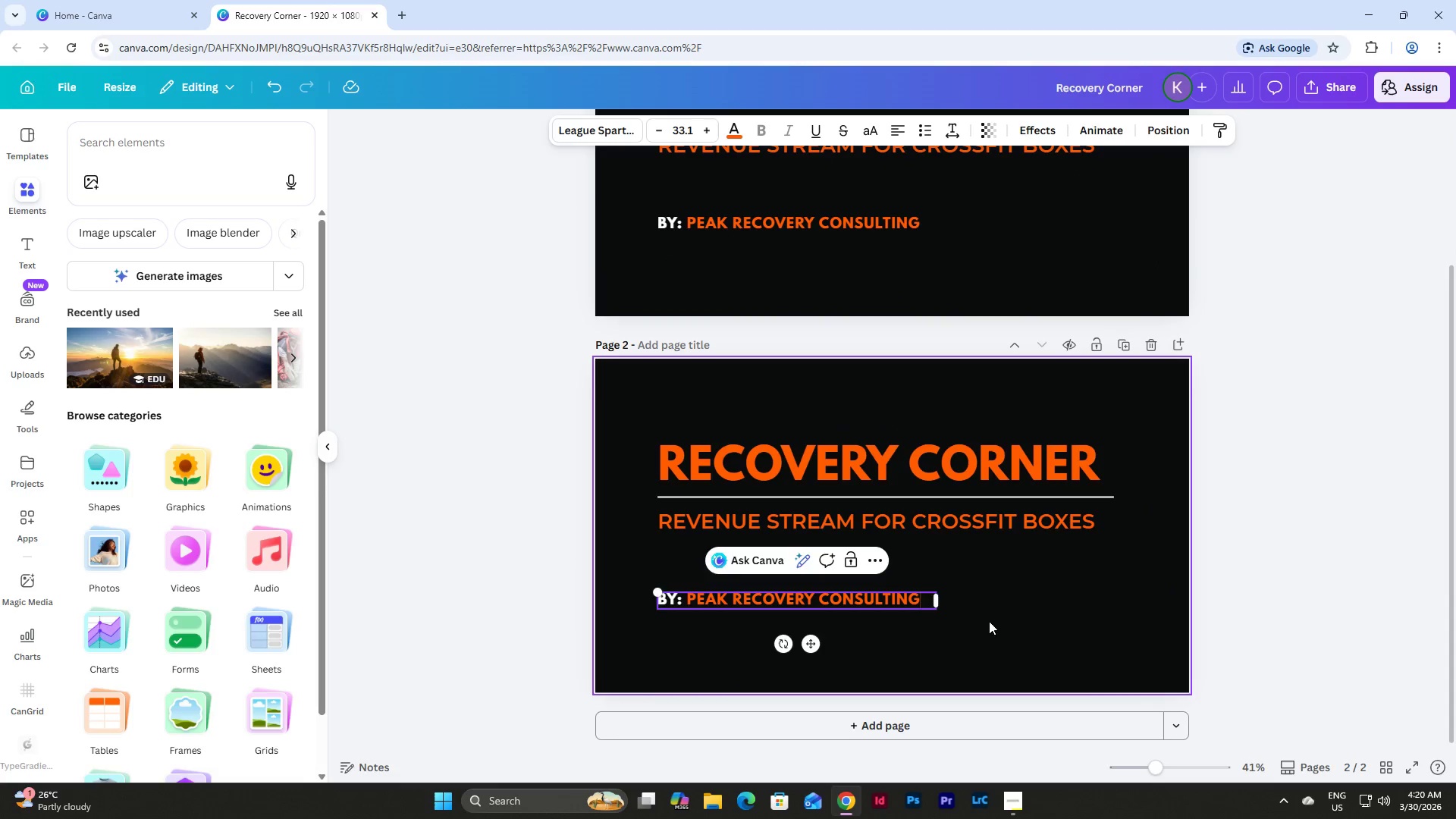 
double_click([991, 623])
 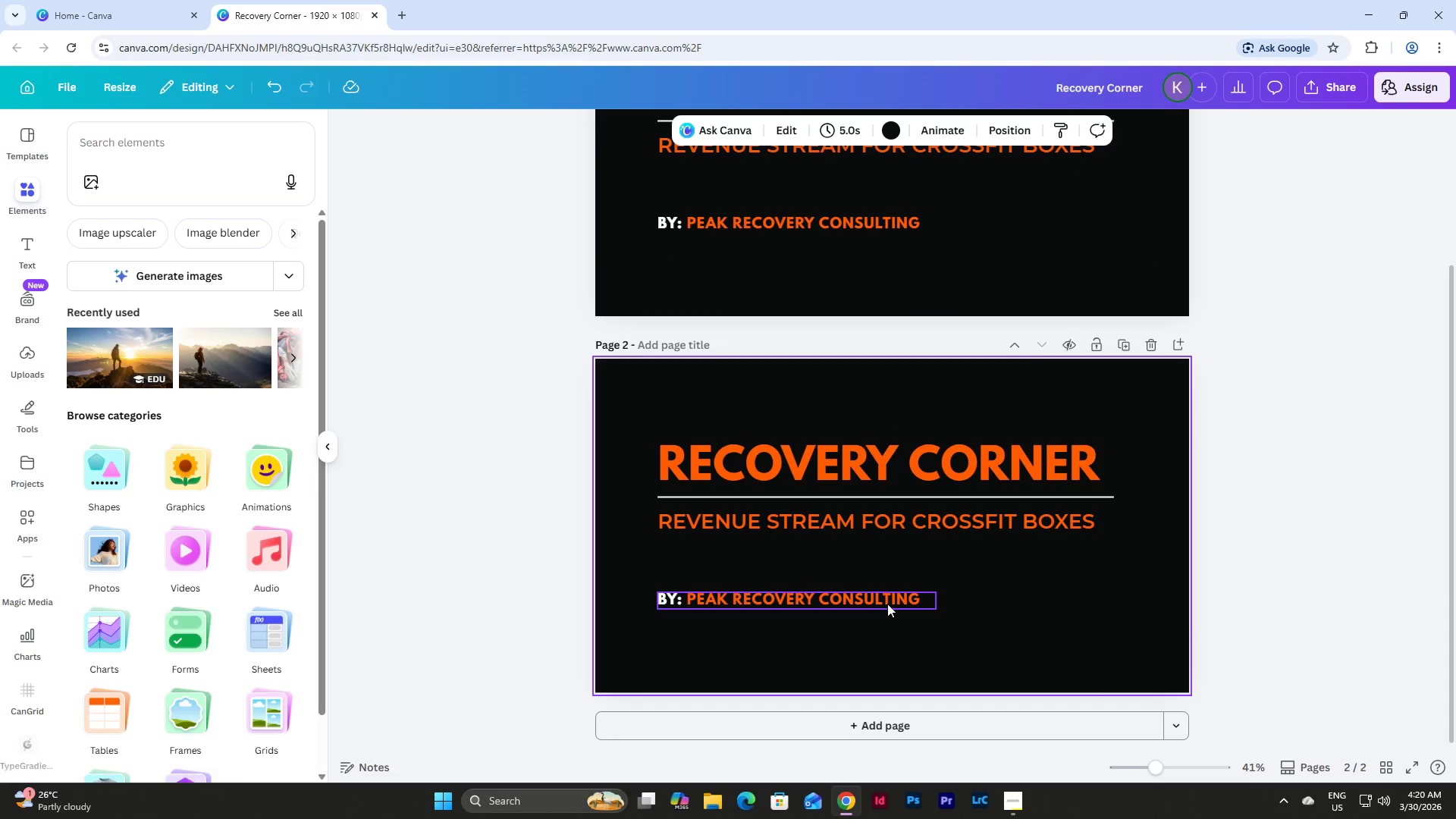 
triple_click([887, 603])
 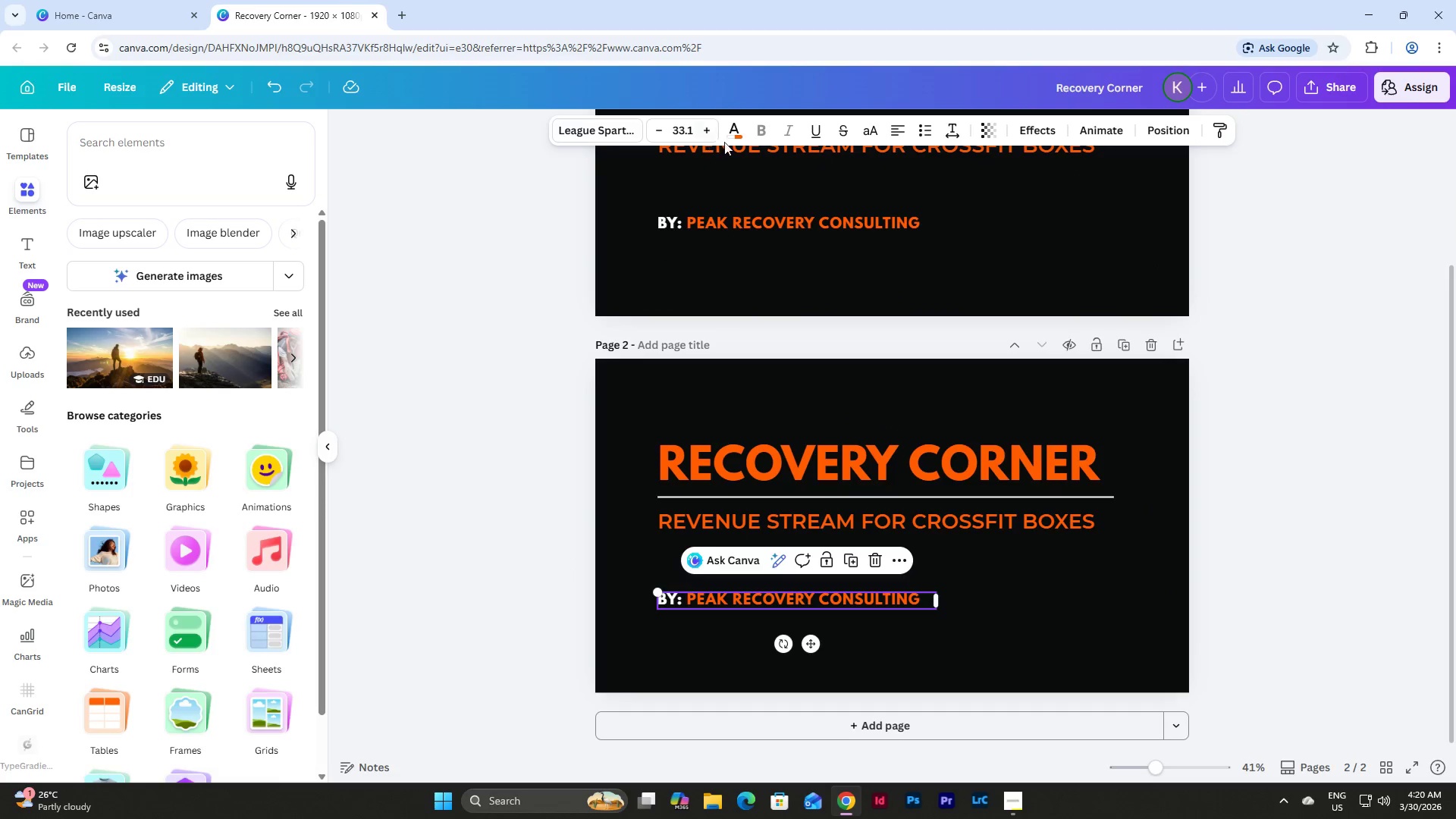 
left_click([737, 127])
 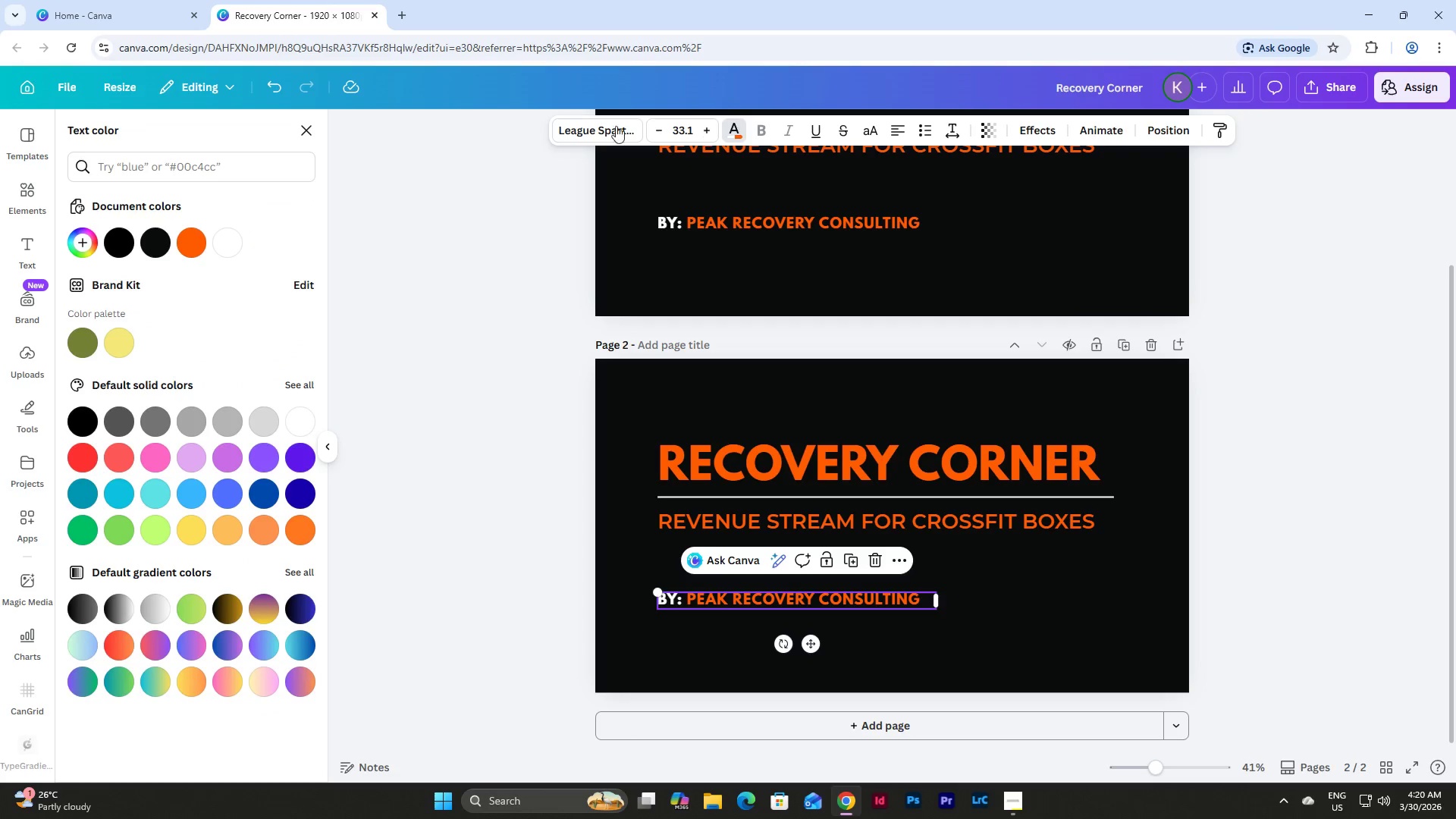 
left_click([609, 124])
 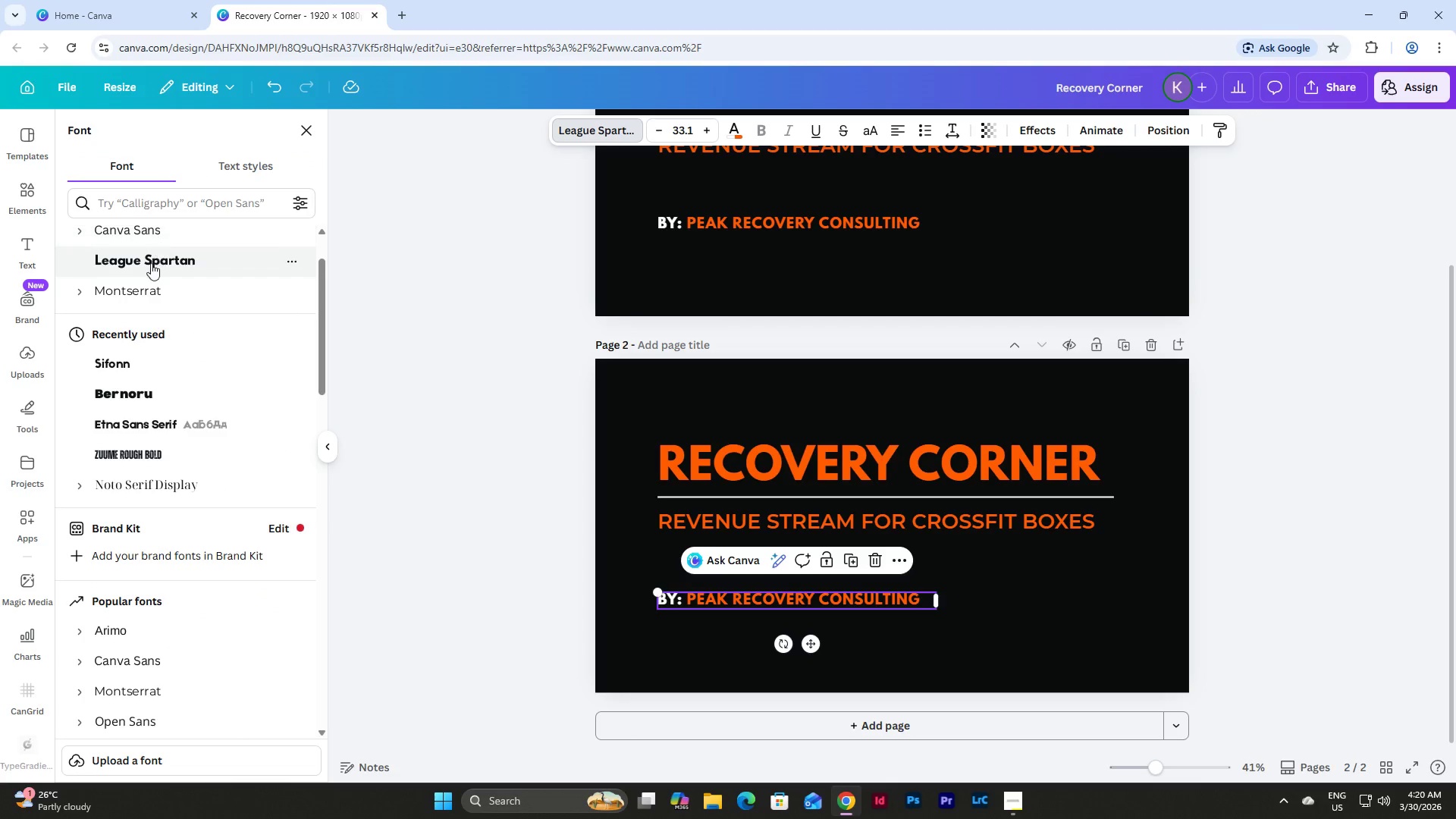 
left_click([93, 287])
 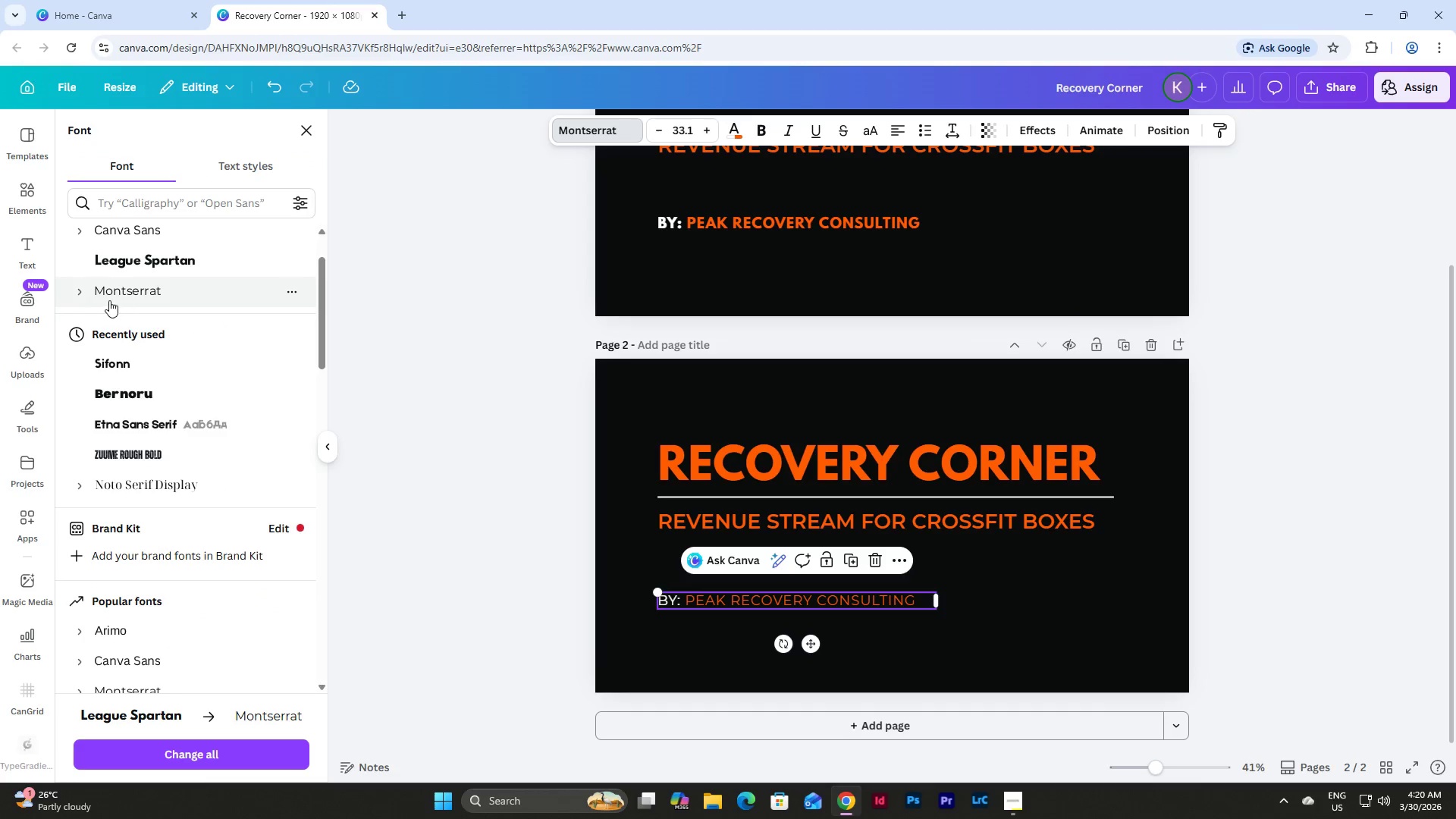 
left_click([84, 291])
 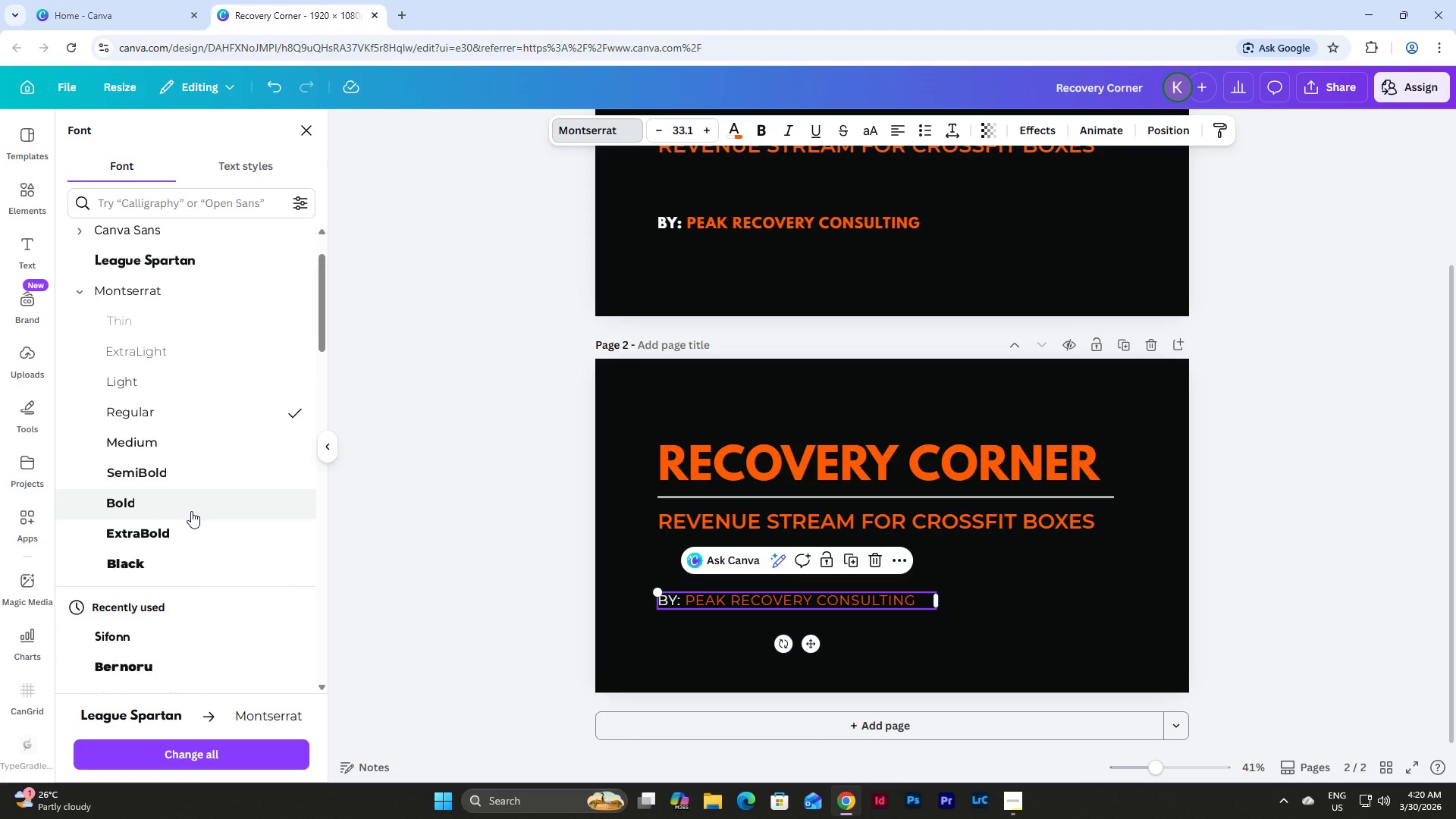 
left_click([189, 470])
 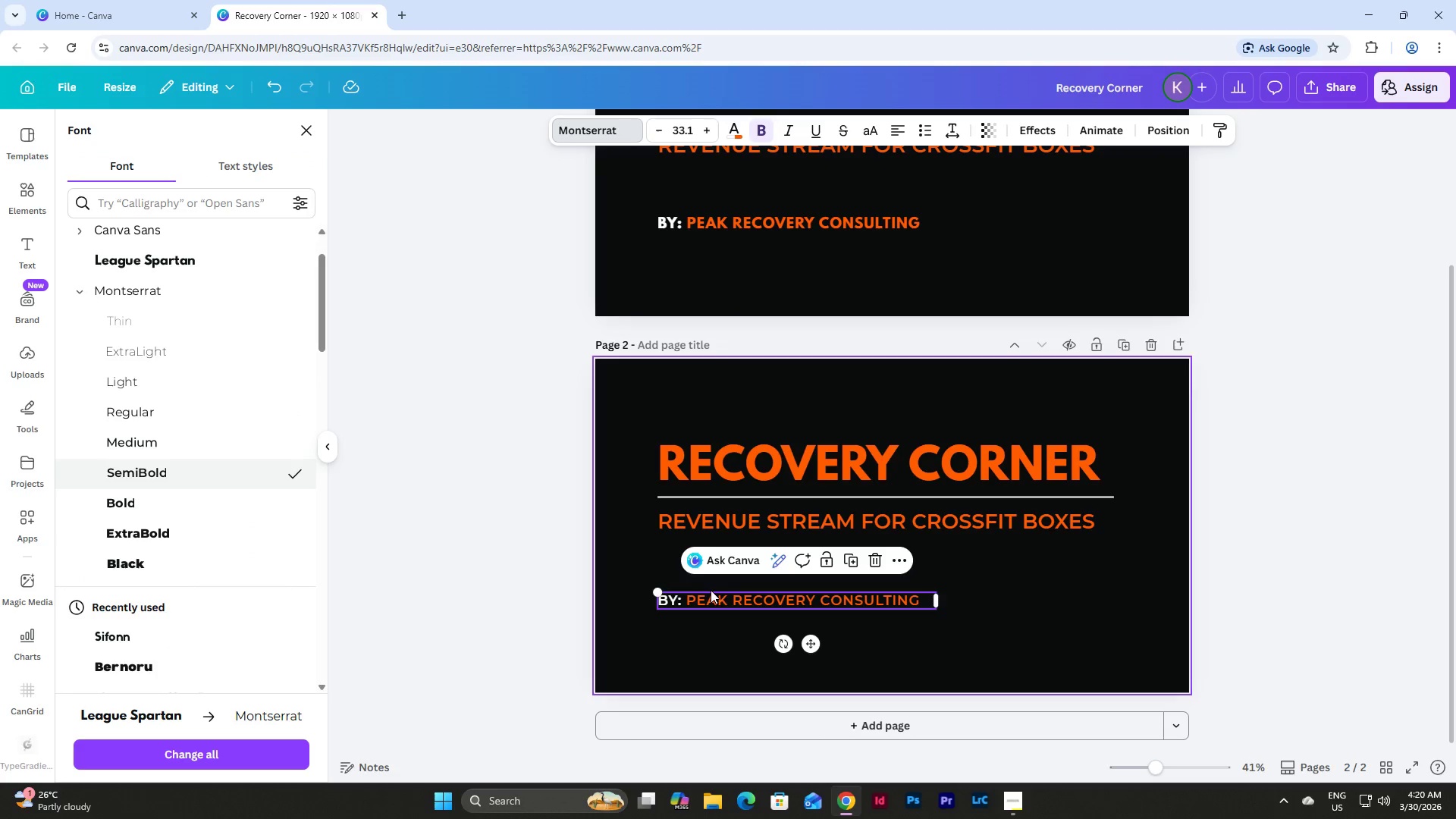 
left_click([690, 600])
 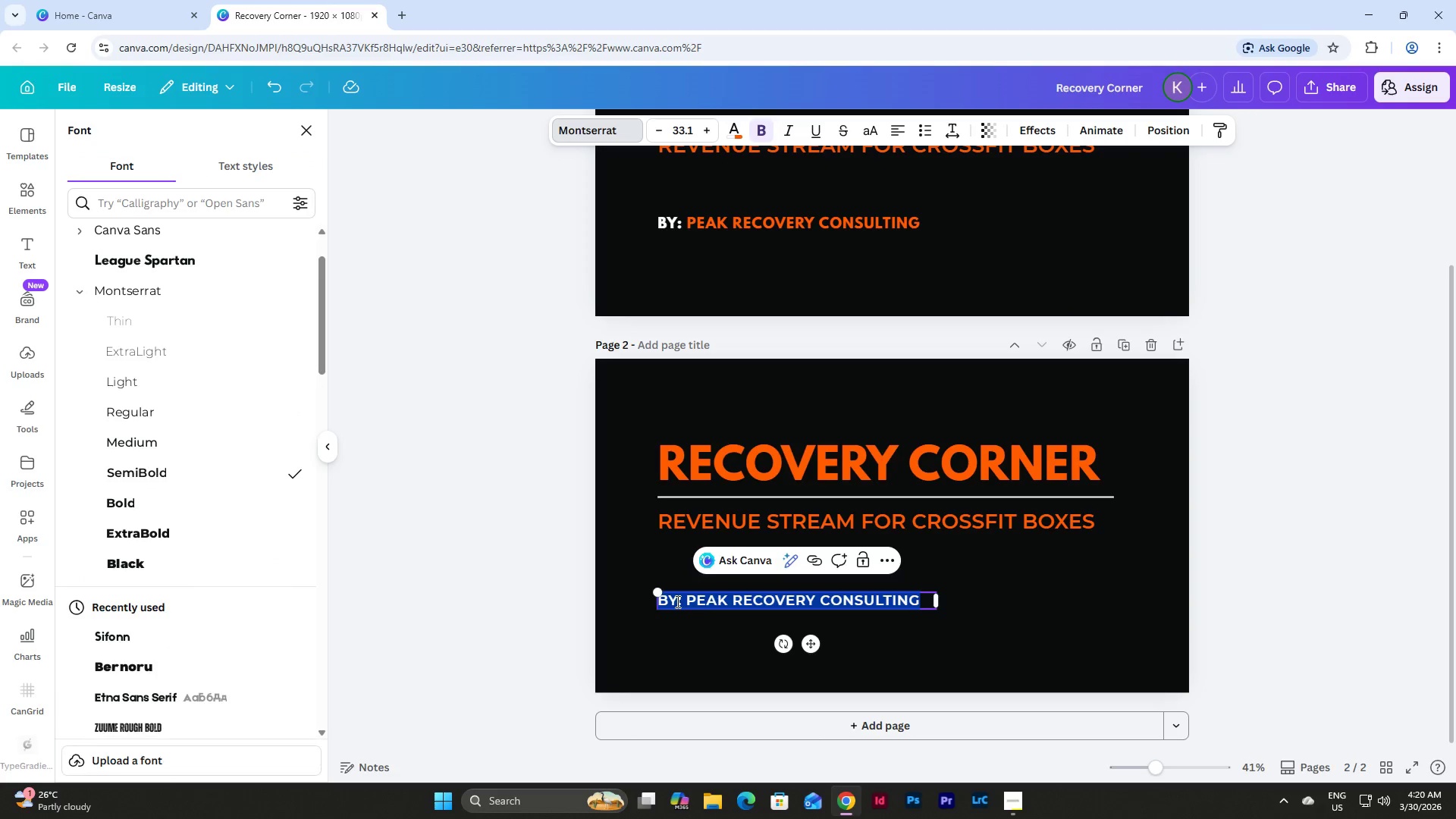 
left_click([679, 601])
 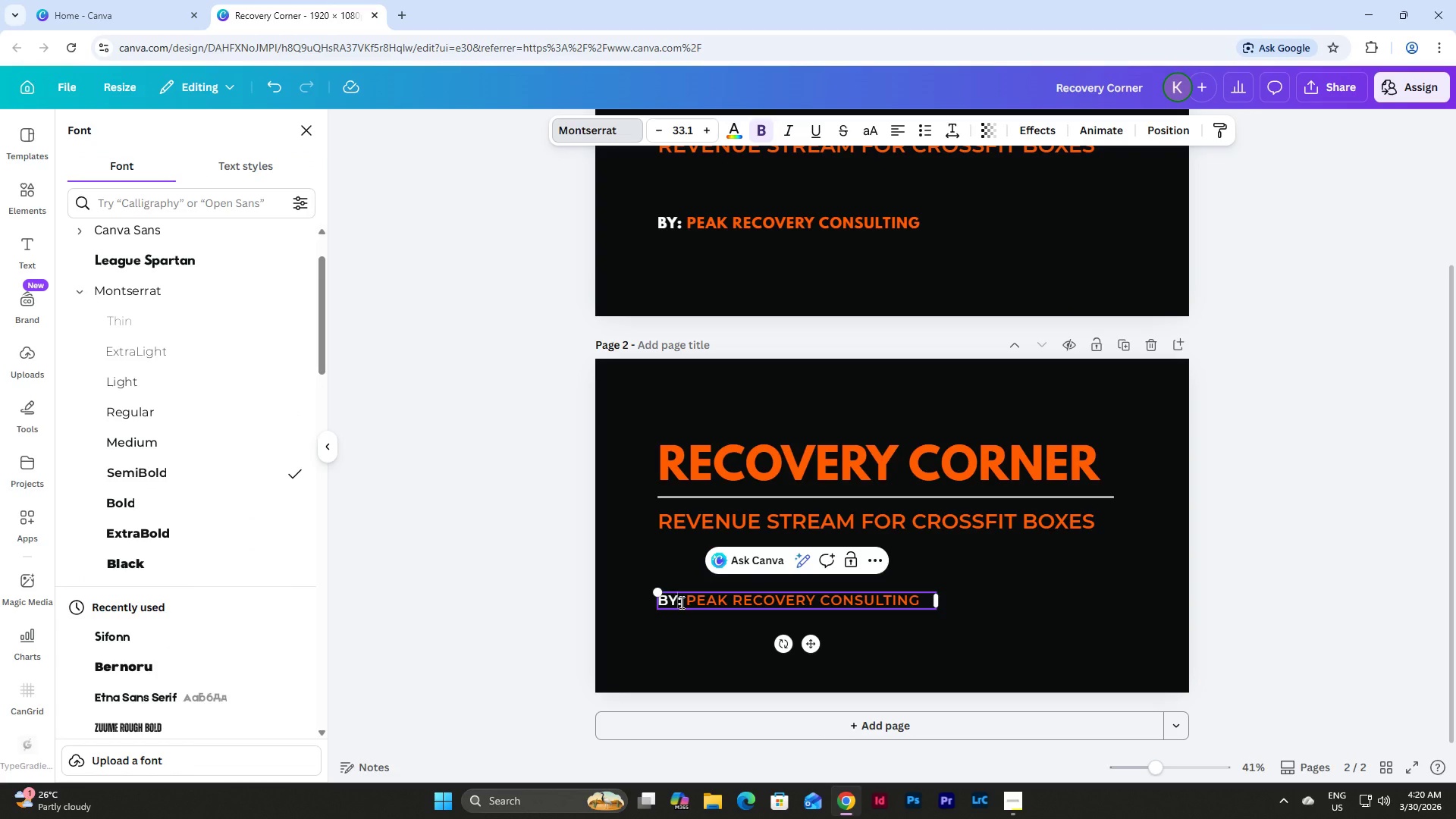 
left_click_drag(start_coordinate=[680, 602], to_coordinate=[660, 603])
 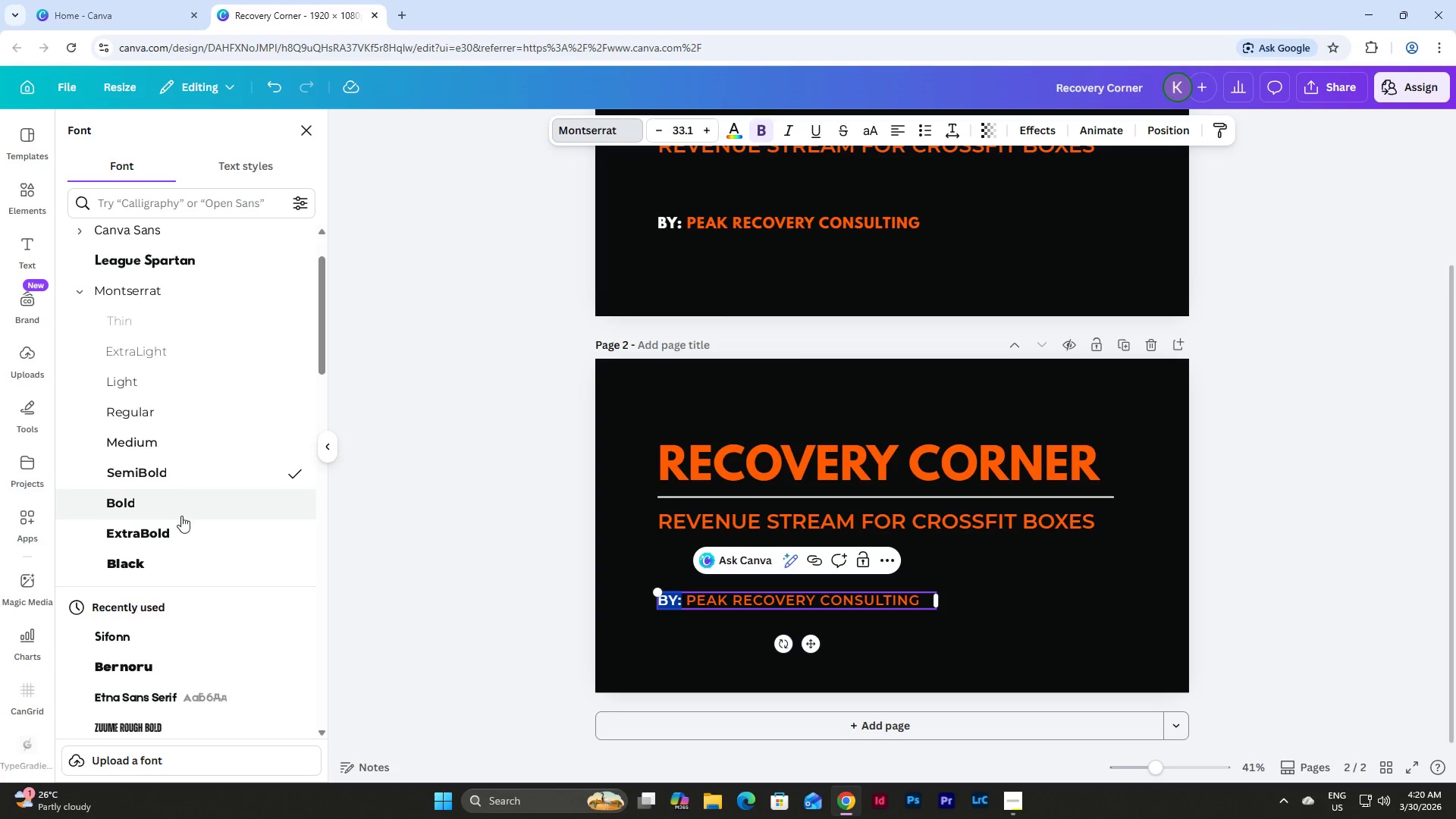 
left_click([184, 528])
 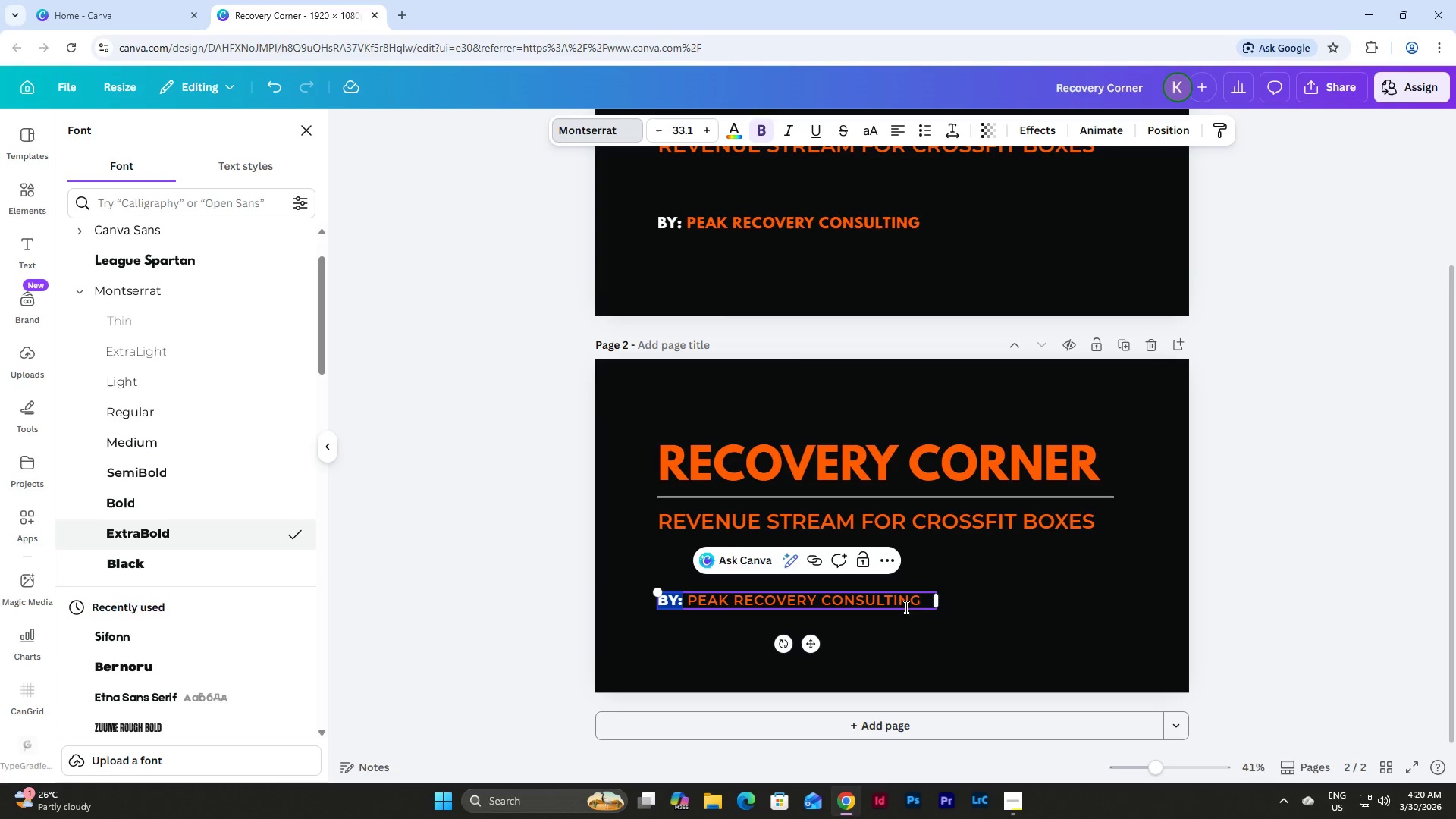 
left_click([1007, 624])
 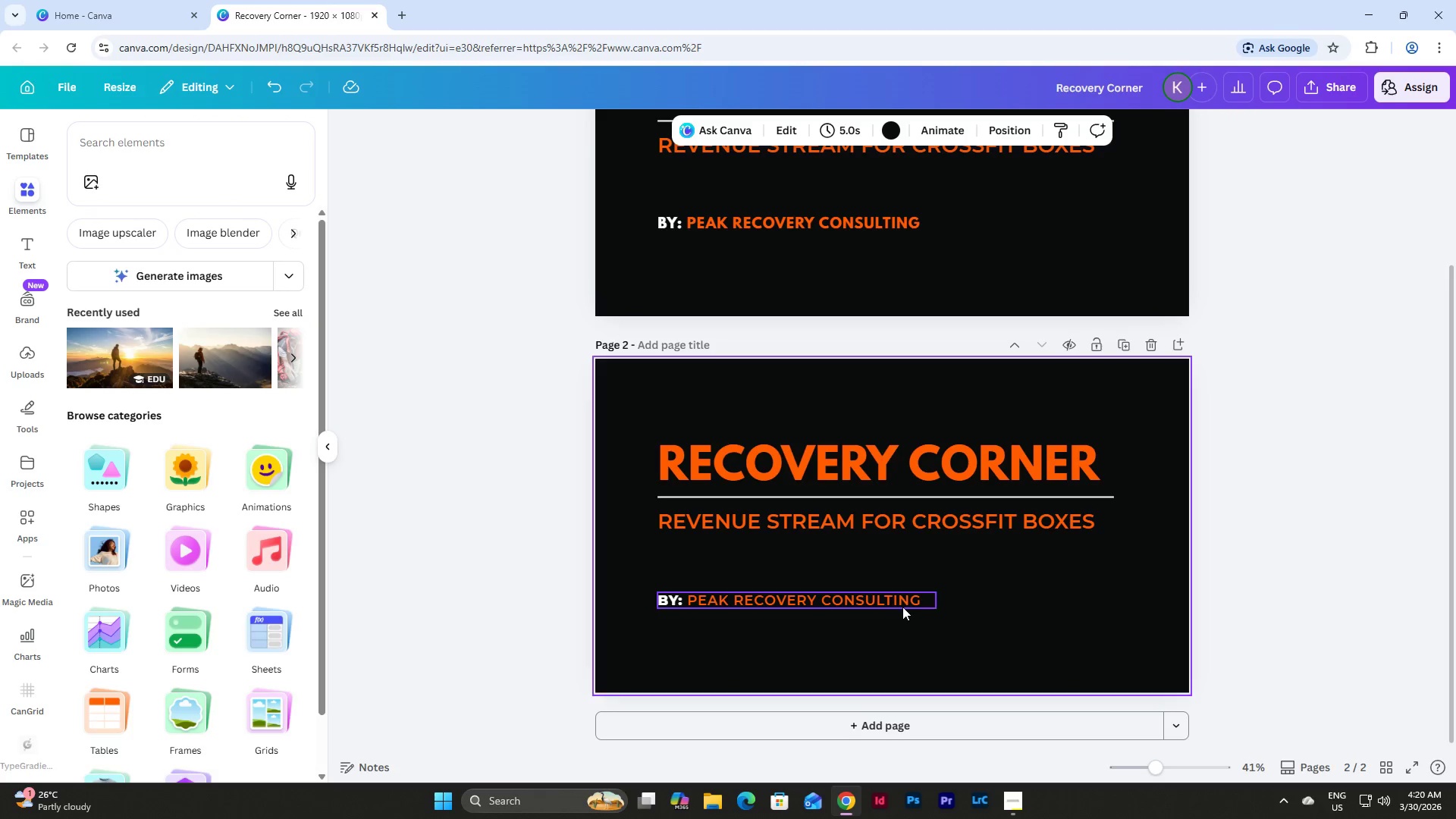 
left_click([902, 607])
 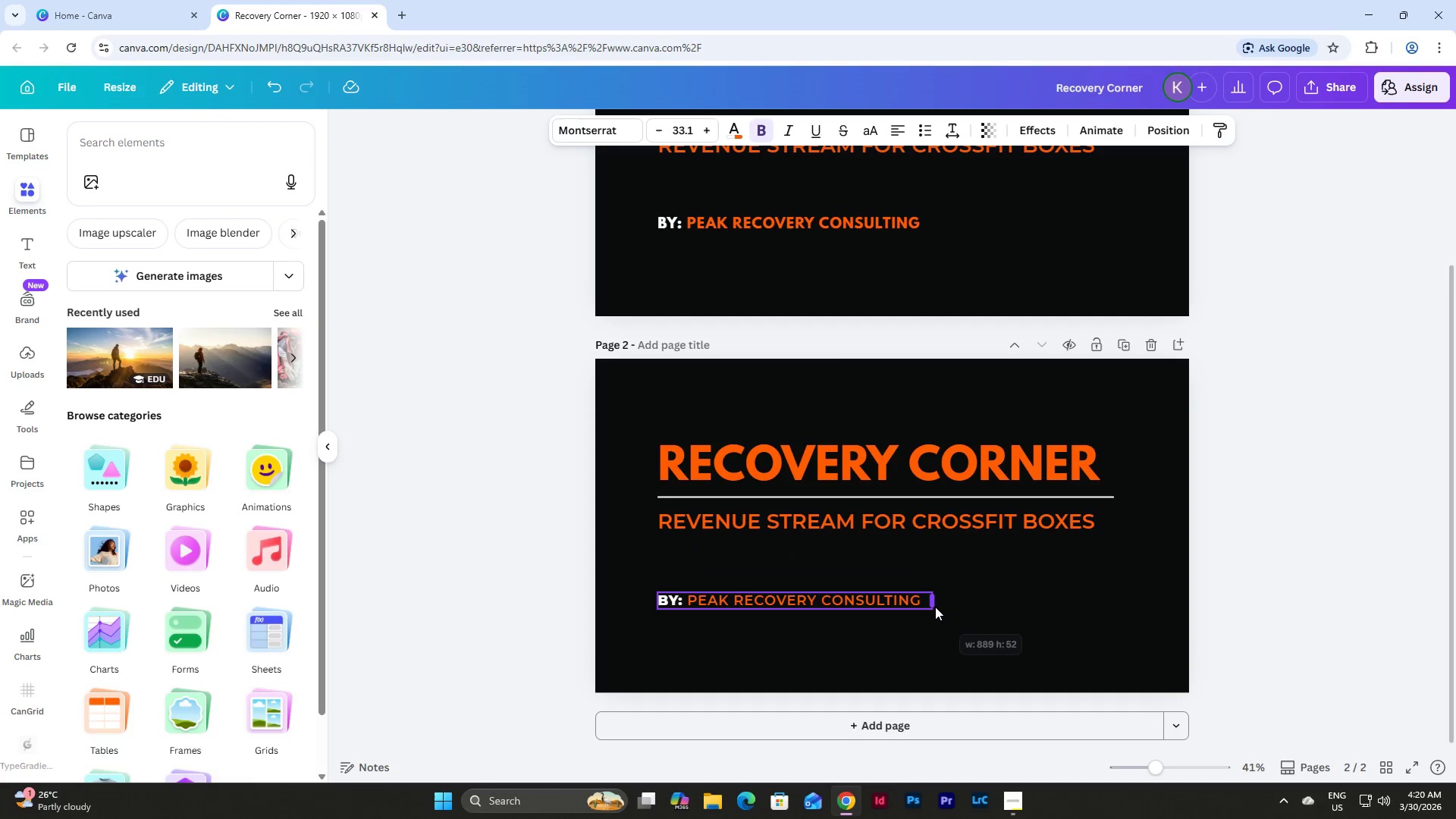 
left_click([1019, 606])
 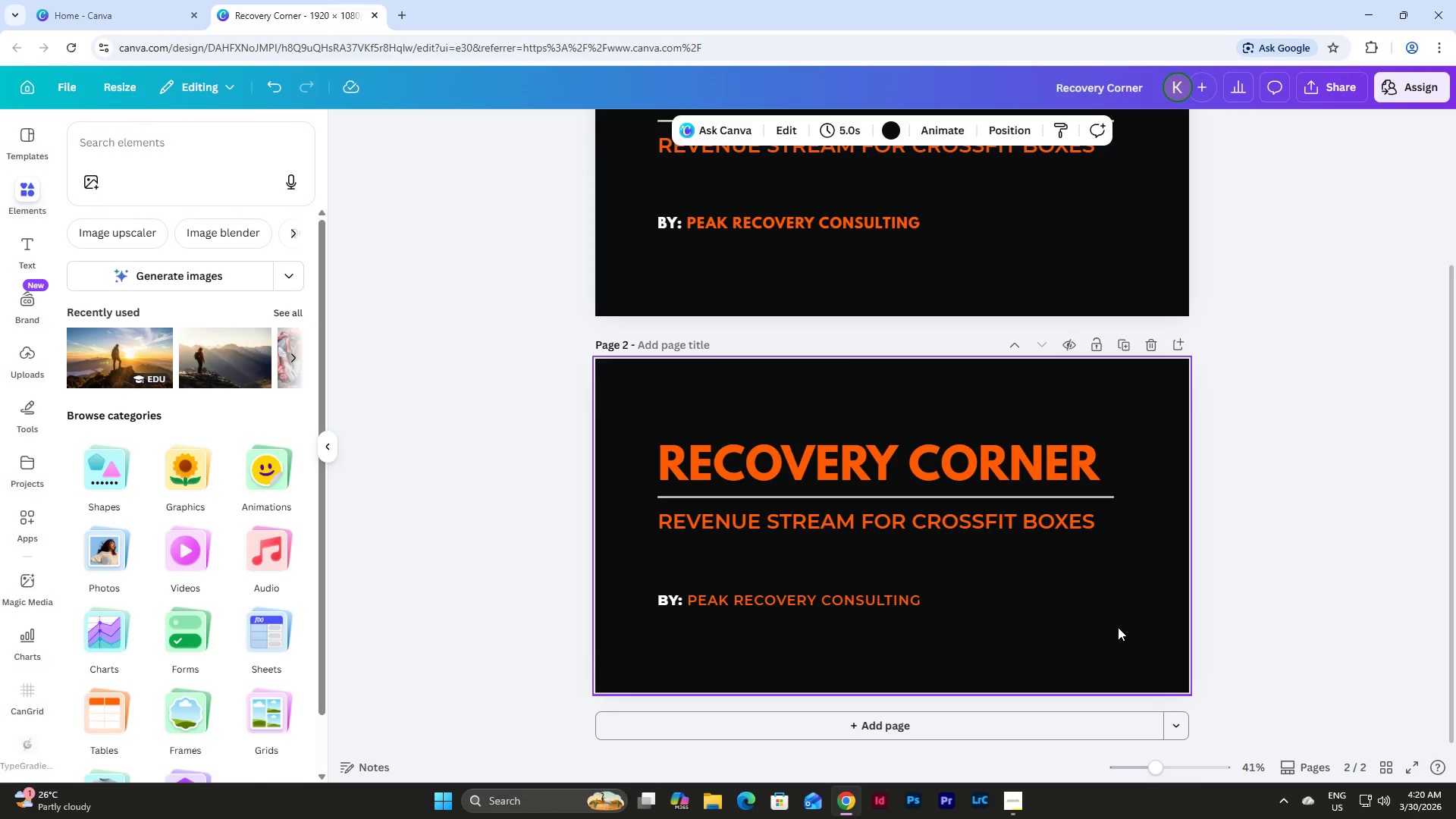 
left_click_drag(start_coordinate=[1138, 673], to_coordinate=[635, 396])
 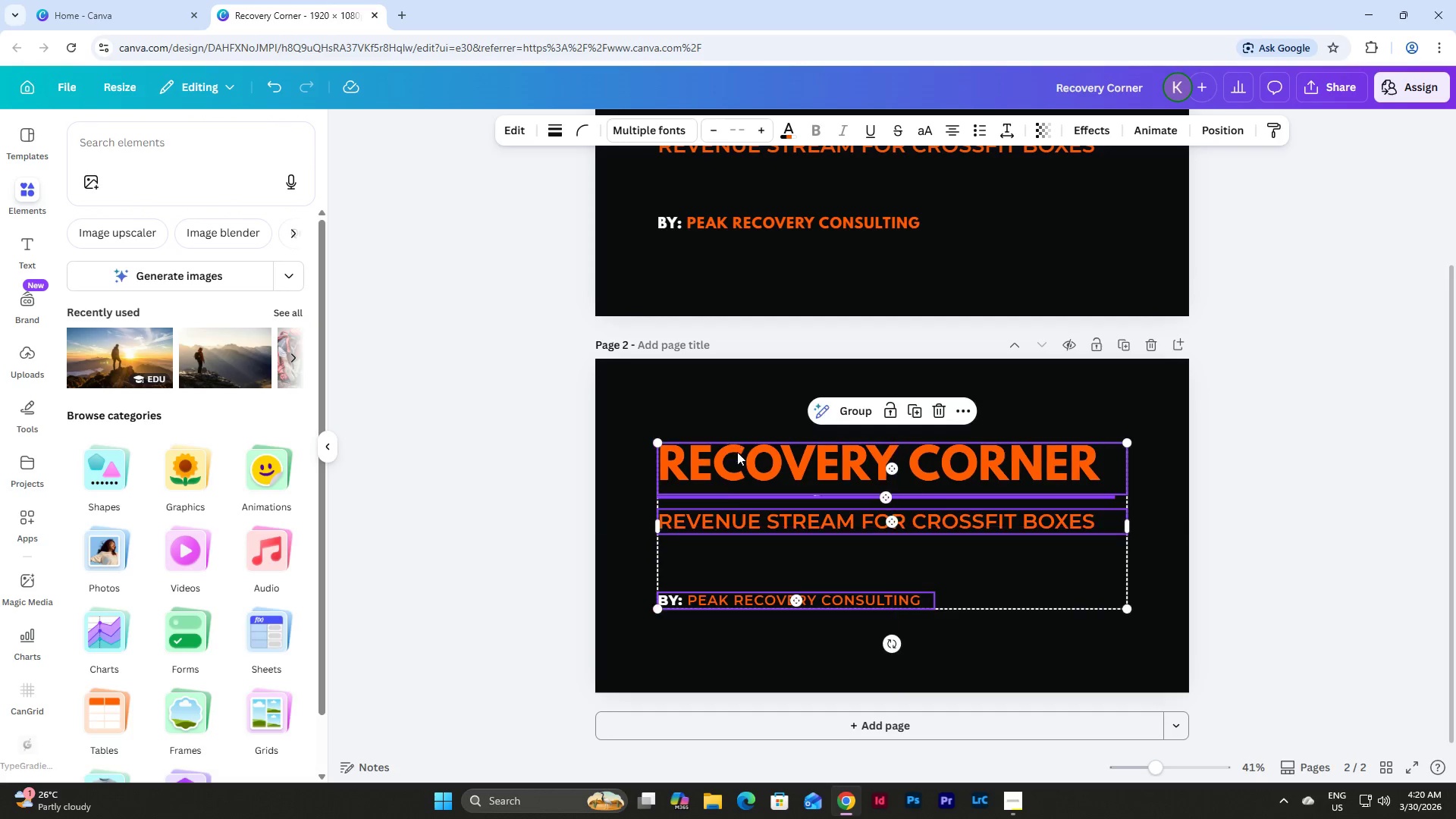 
left_click([1103, 592])
 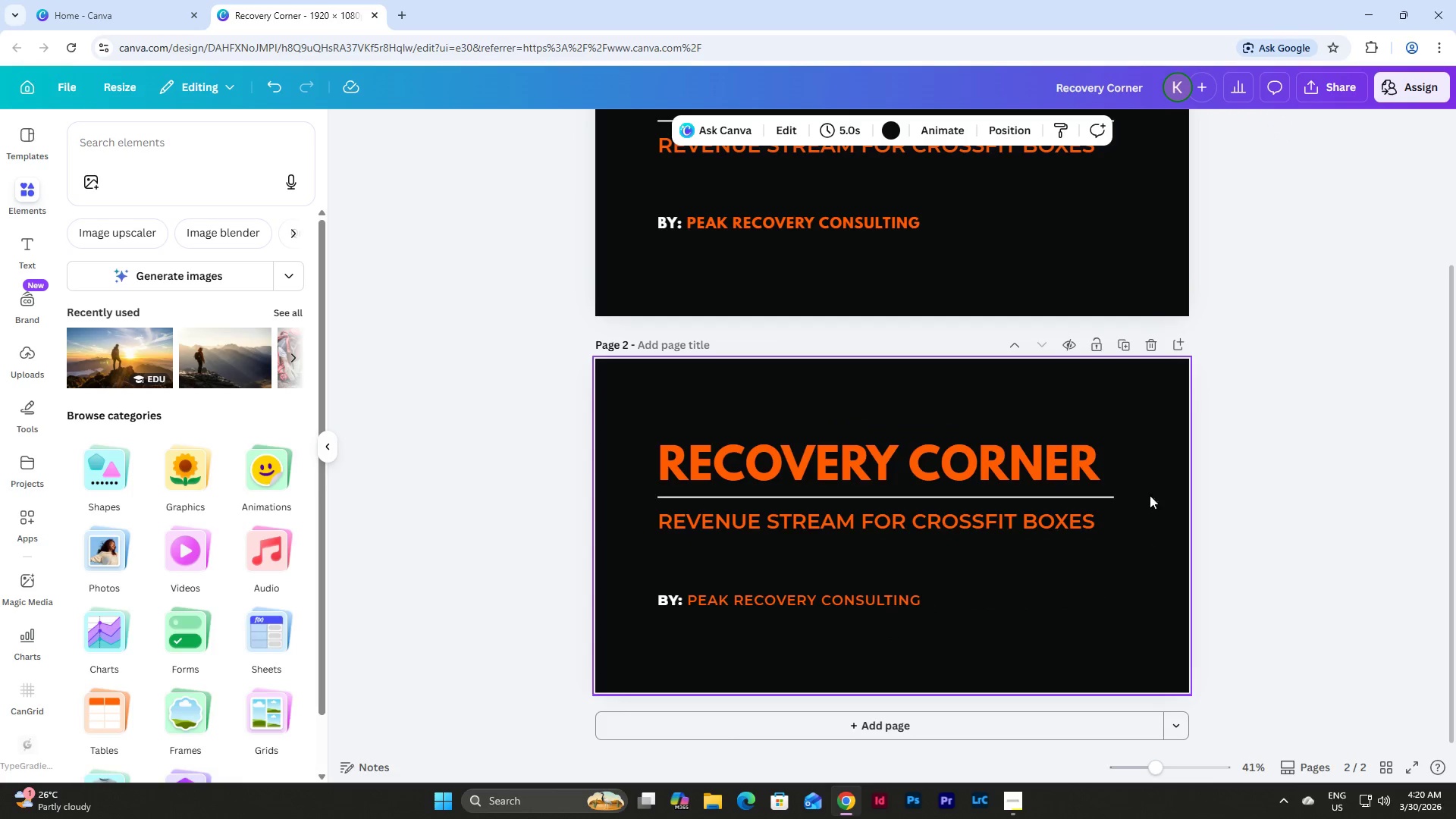 
scroll: coordinate [1087, 522], scroll_direction: up, amount: 2.0
 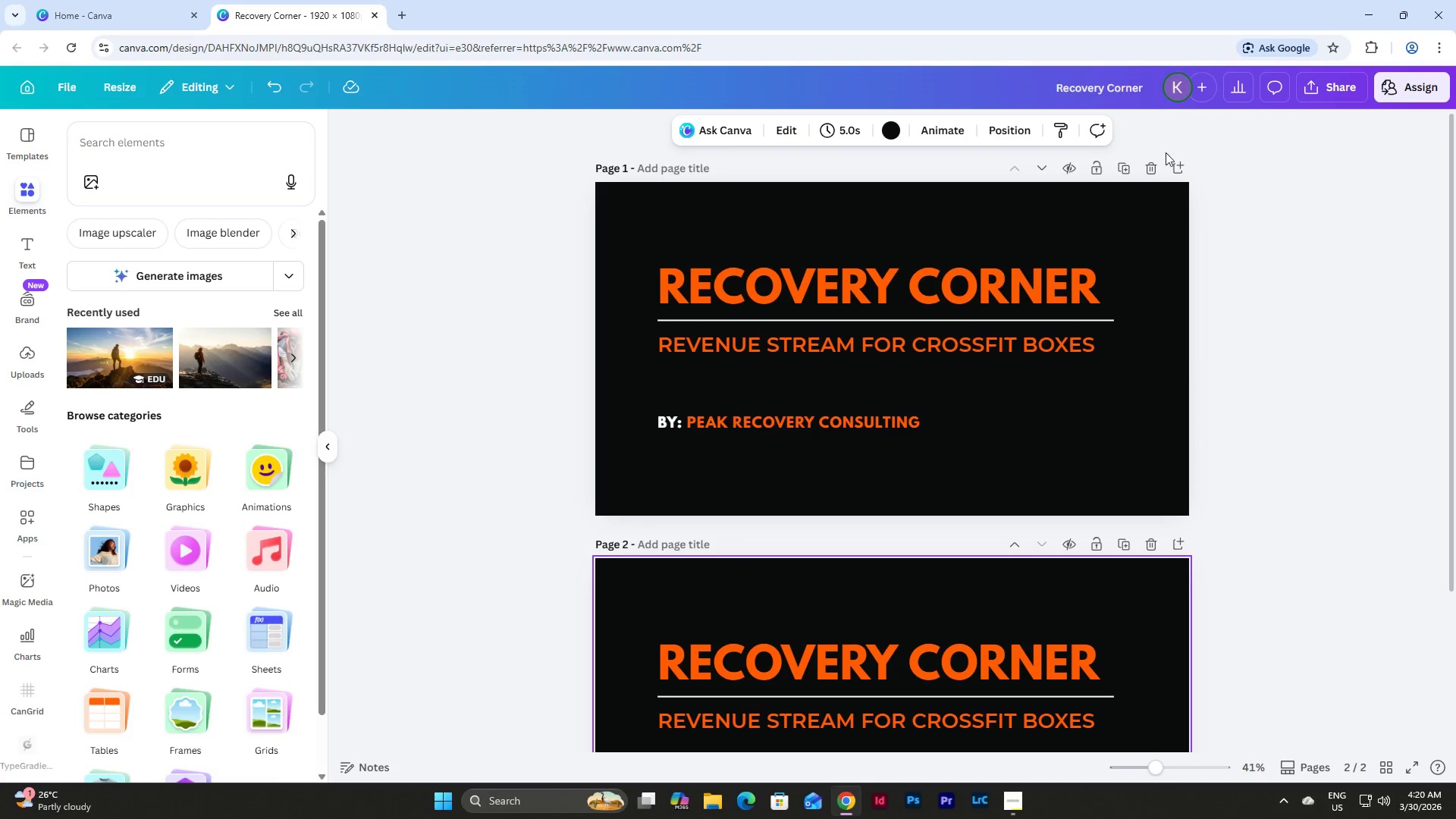 
left_click([1152, 171])
 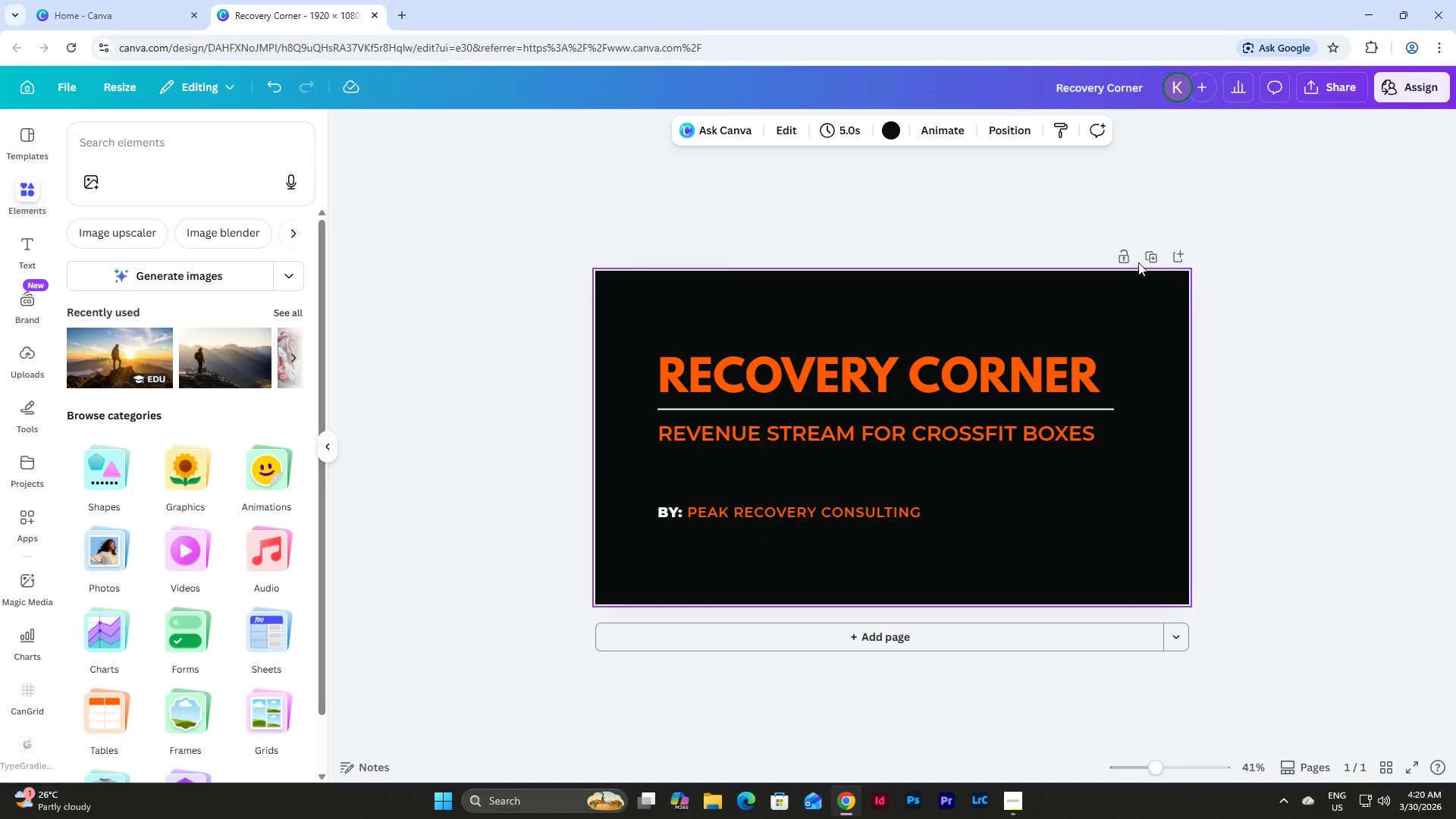 
left_click([1151, 251])